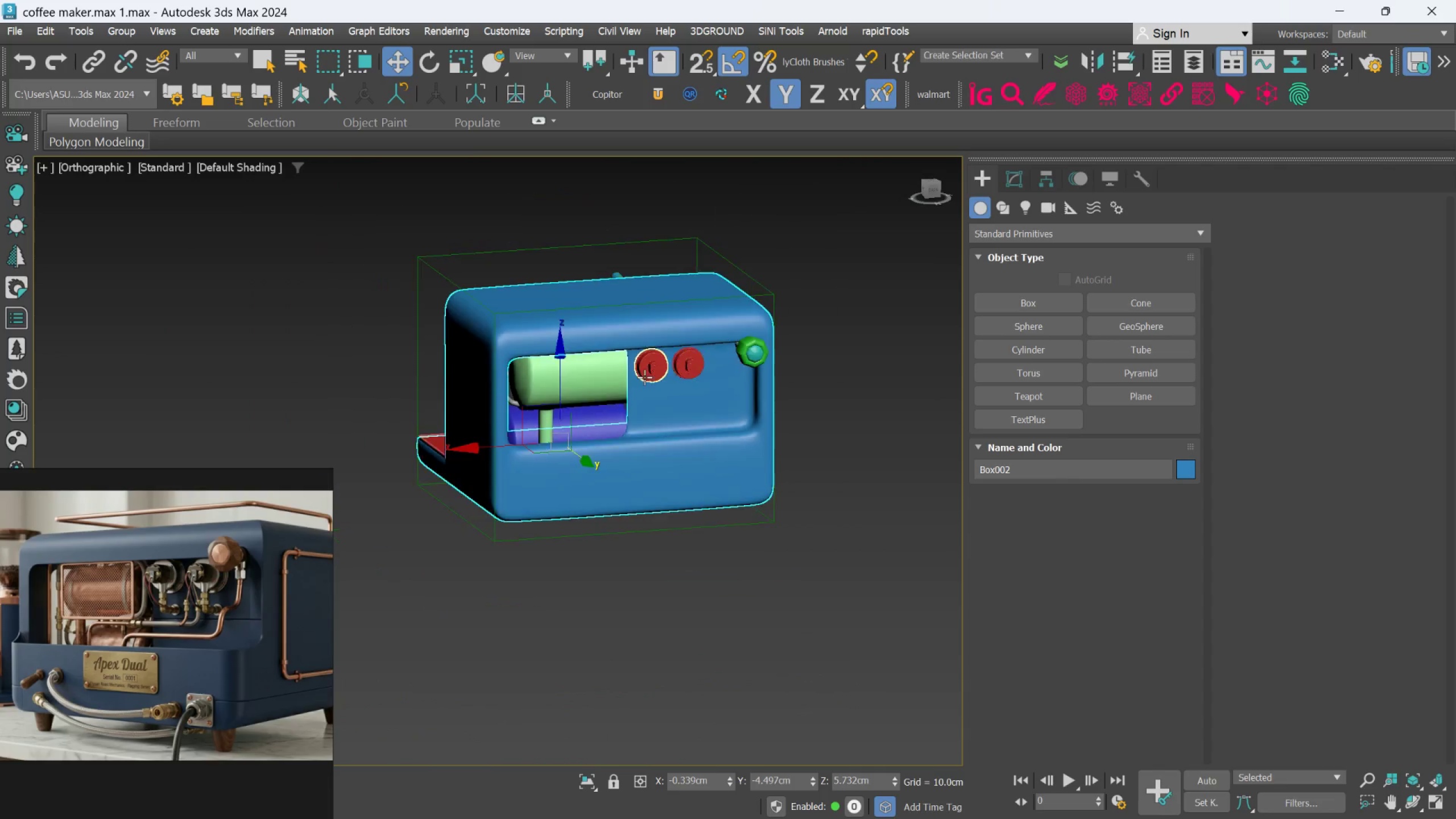 
hold_key(key=AltLeft, duration=2.41)
 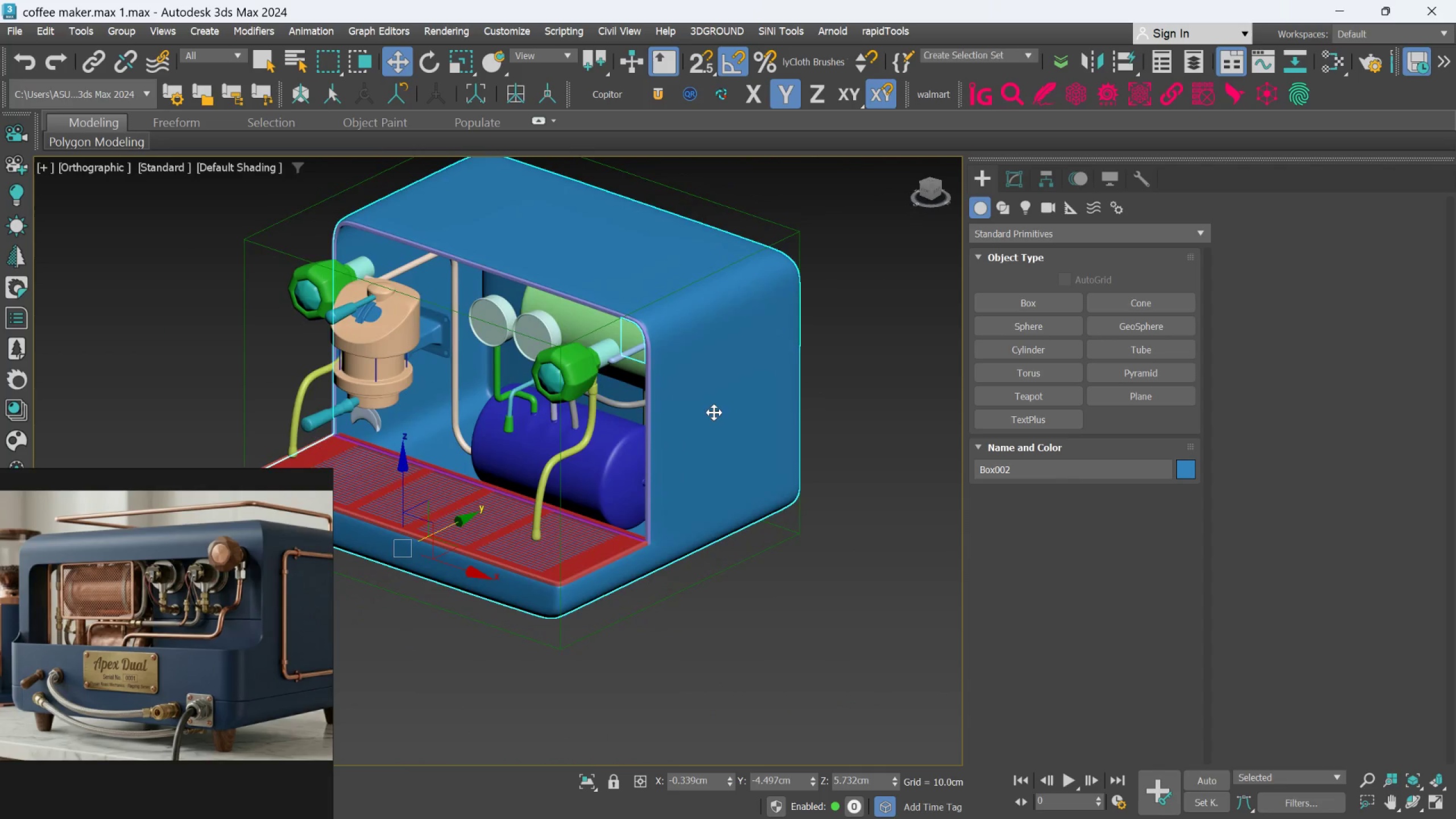 
scroll: coordinate [771, 396], scroll_direction: up, amount: 1.0
 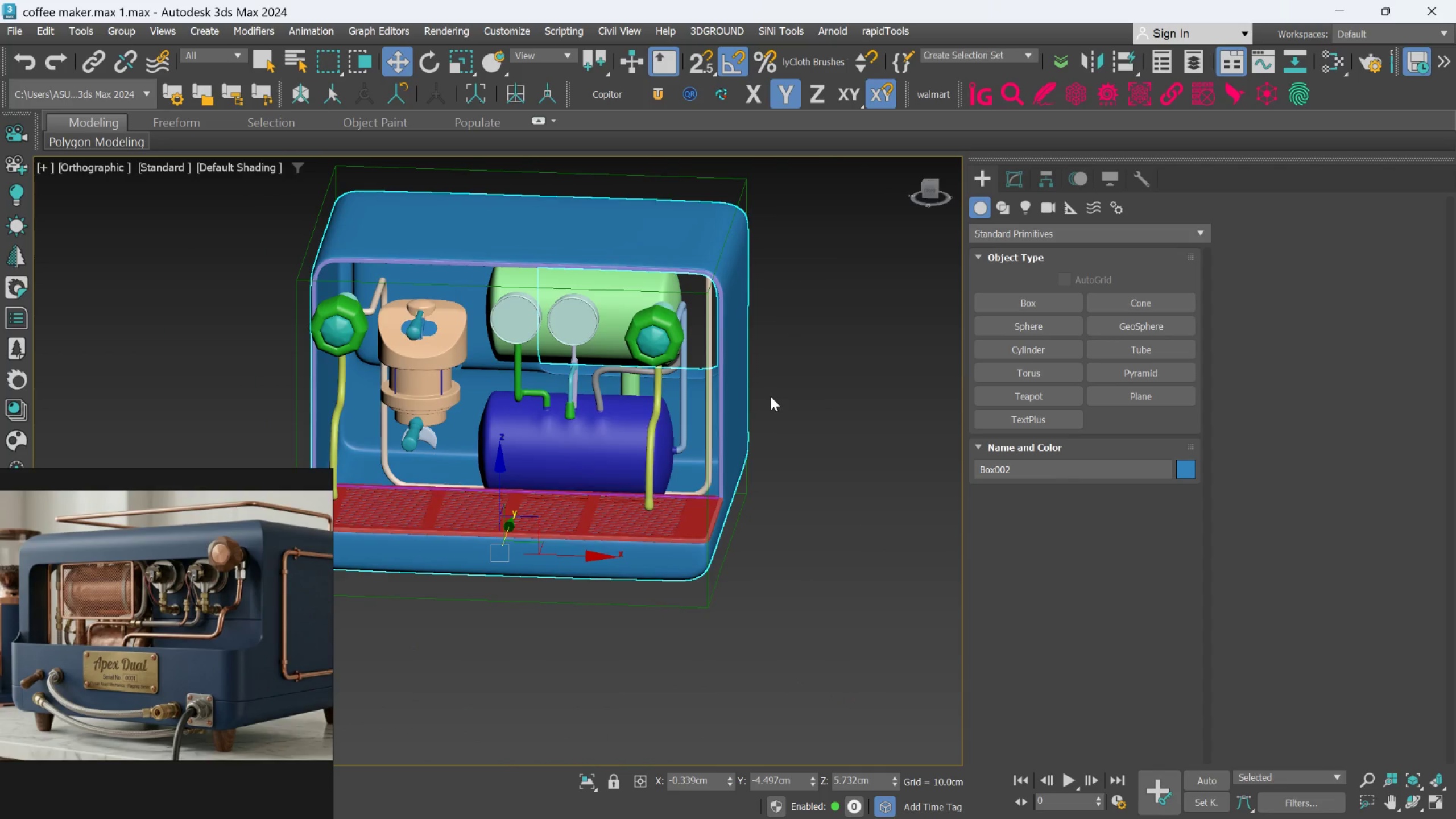 
hold_key(key=AltLeft, duration=1.66)
 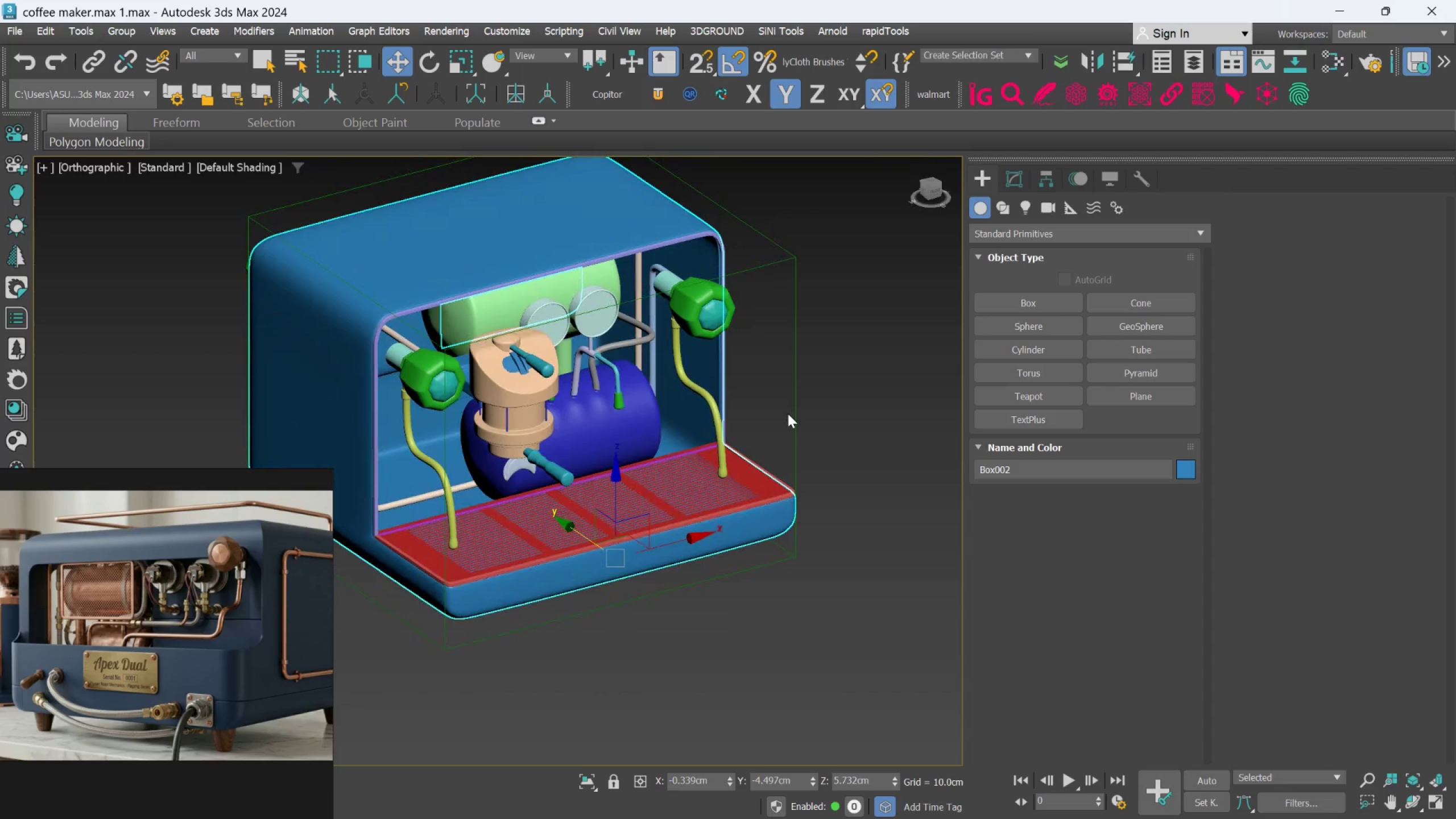 
hold_key(key=AltLeft, duration=0.83)
 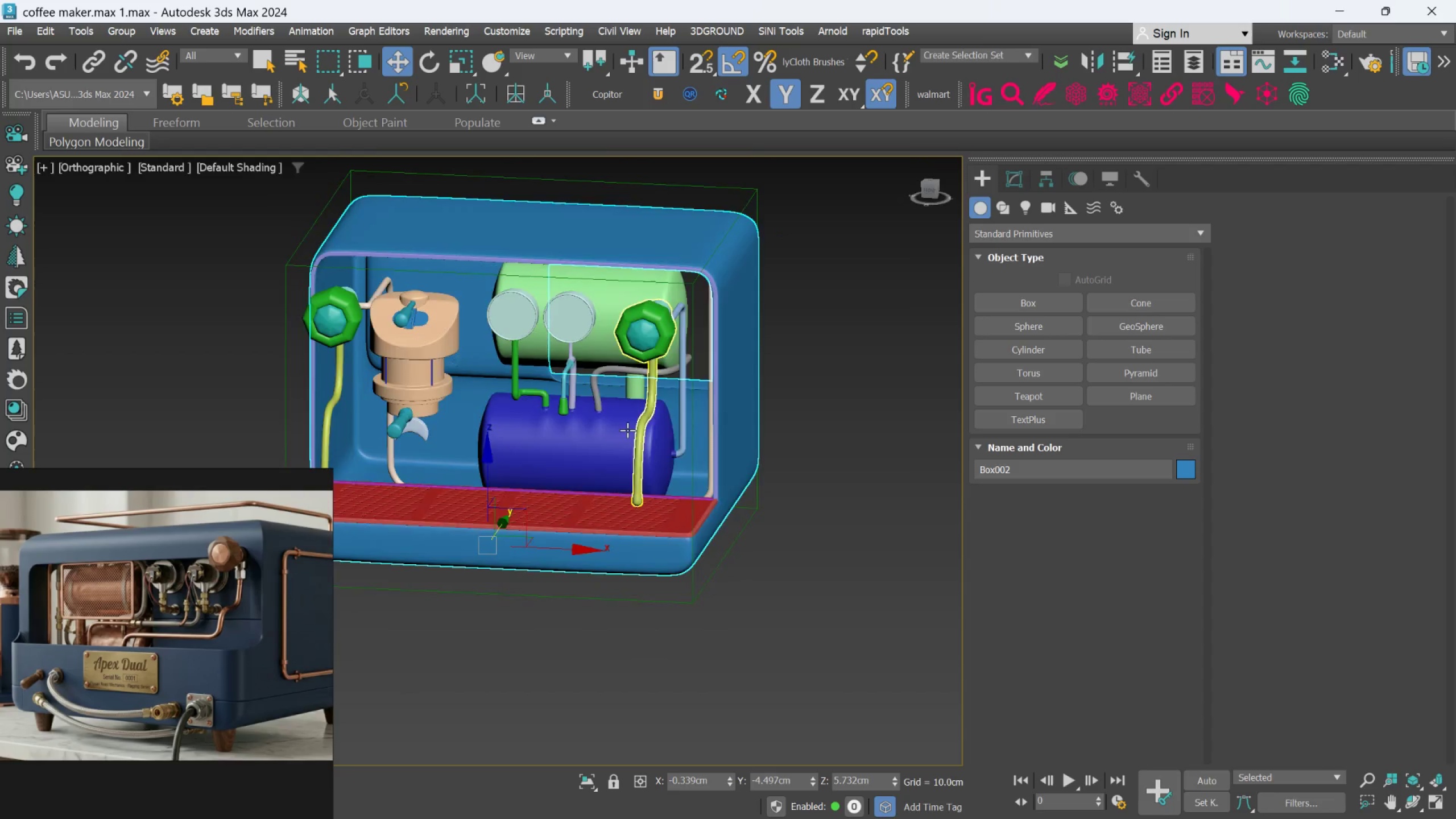 
hold_key(key=AltLeft, duration=2.55)
 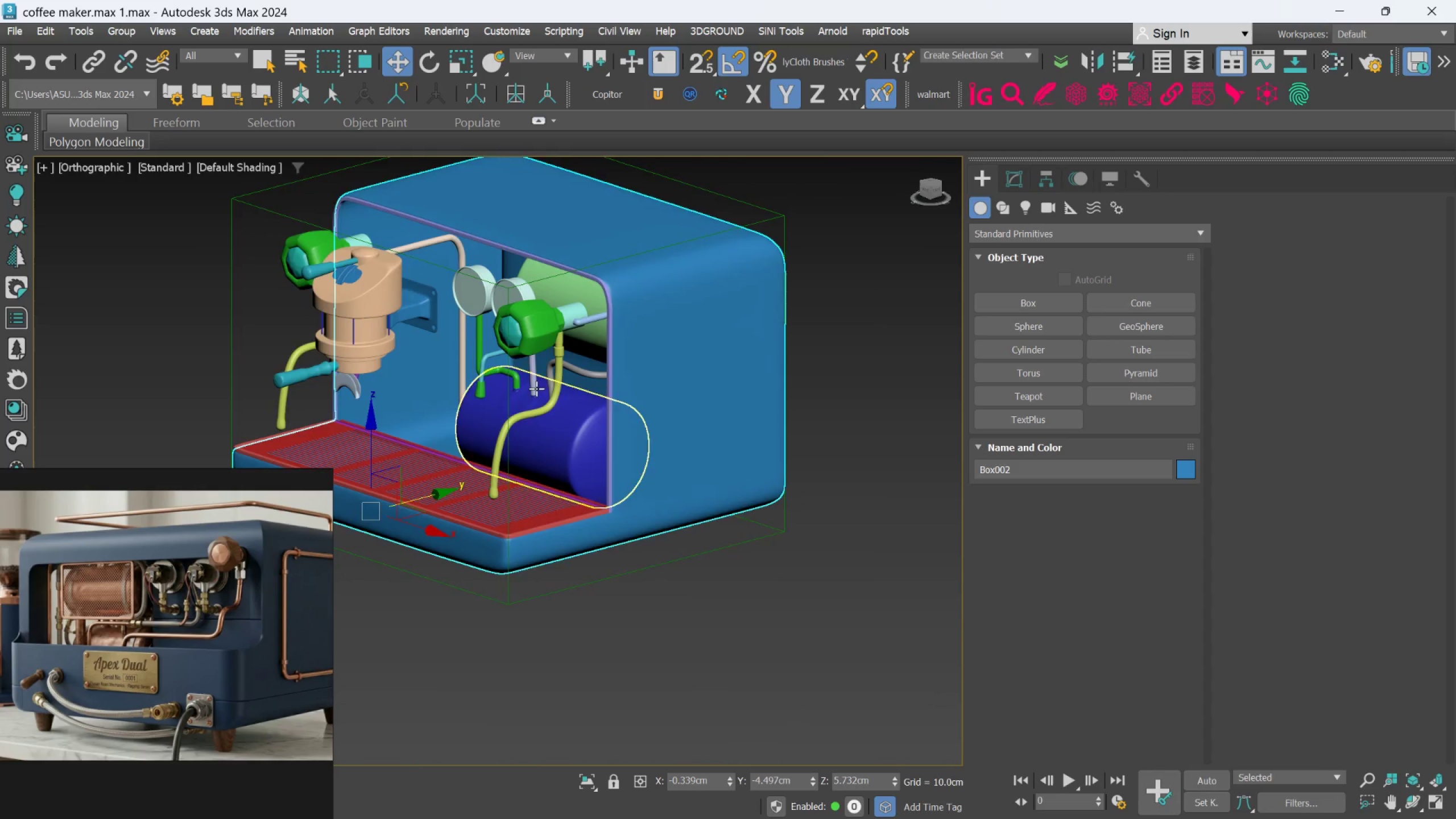 
scroll: coordinate [585, 396], scroll_direction: none, amount: 0.0
 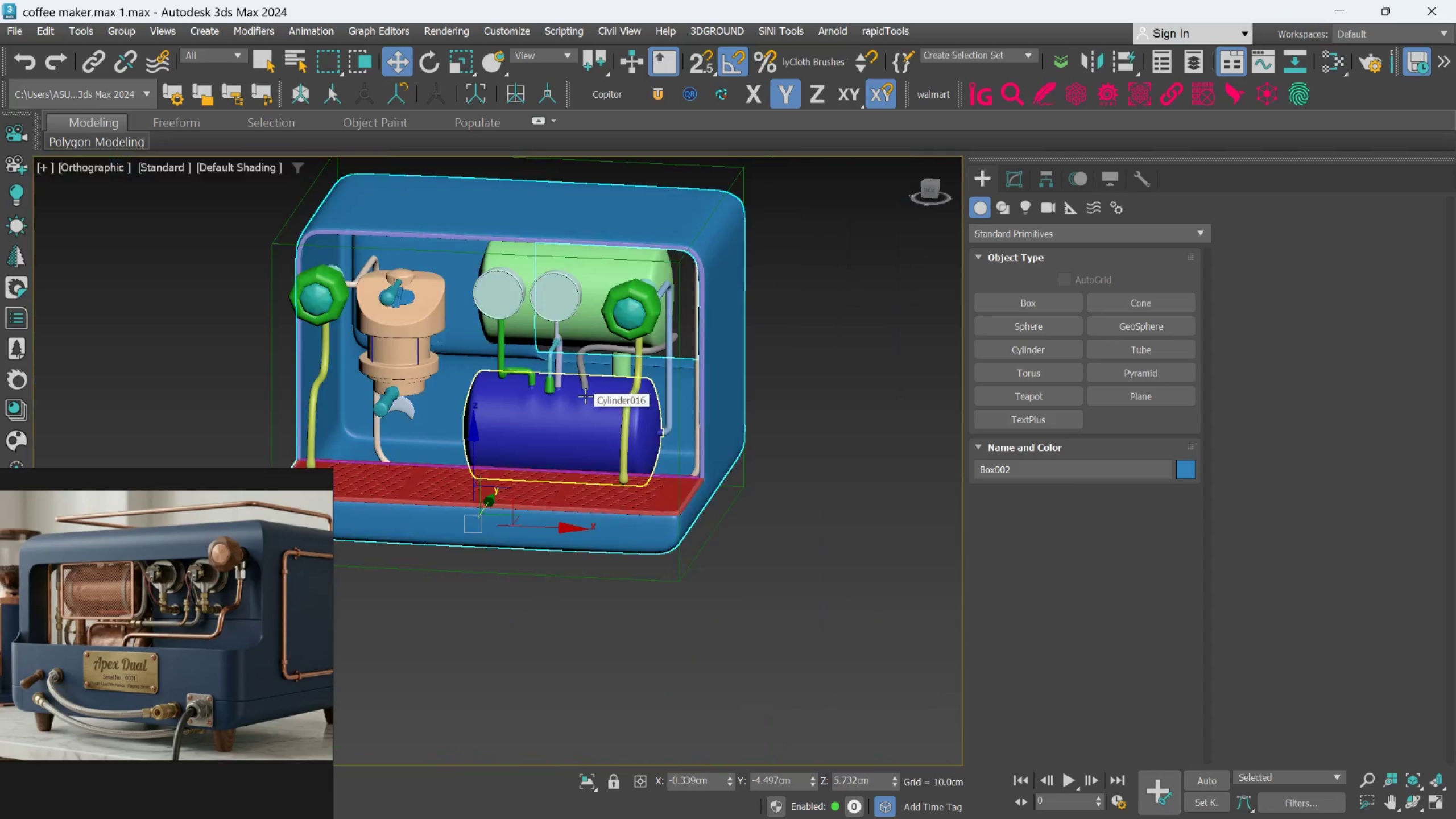 
hold_key(key=AltLeft, duration=0.72)
 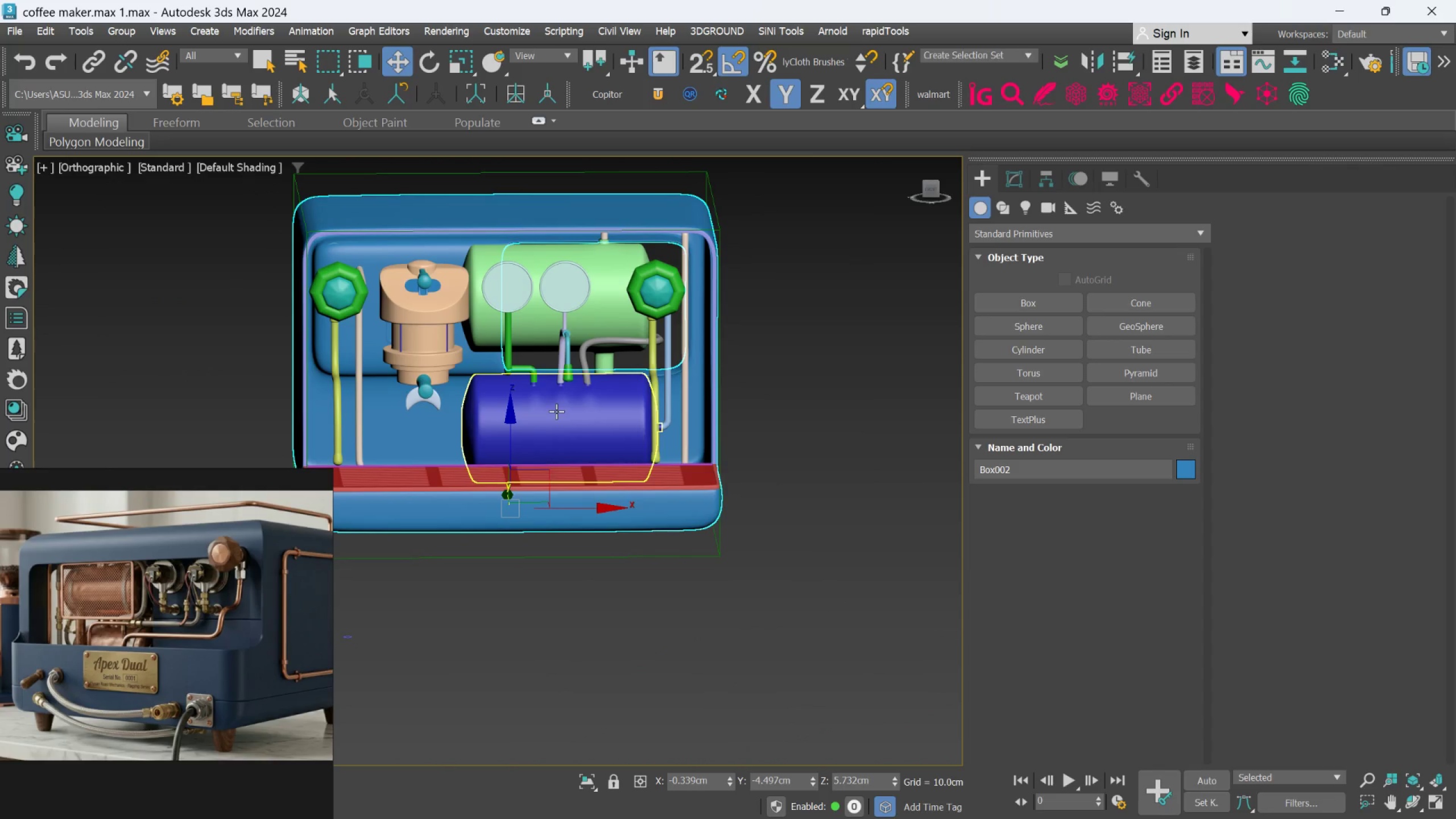 
scroll: coordinate [534, 387], scroll_direction: none, amount: 0.0
 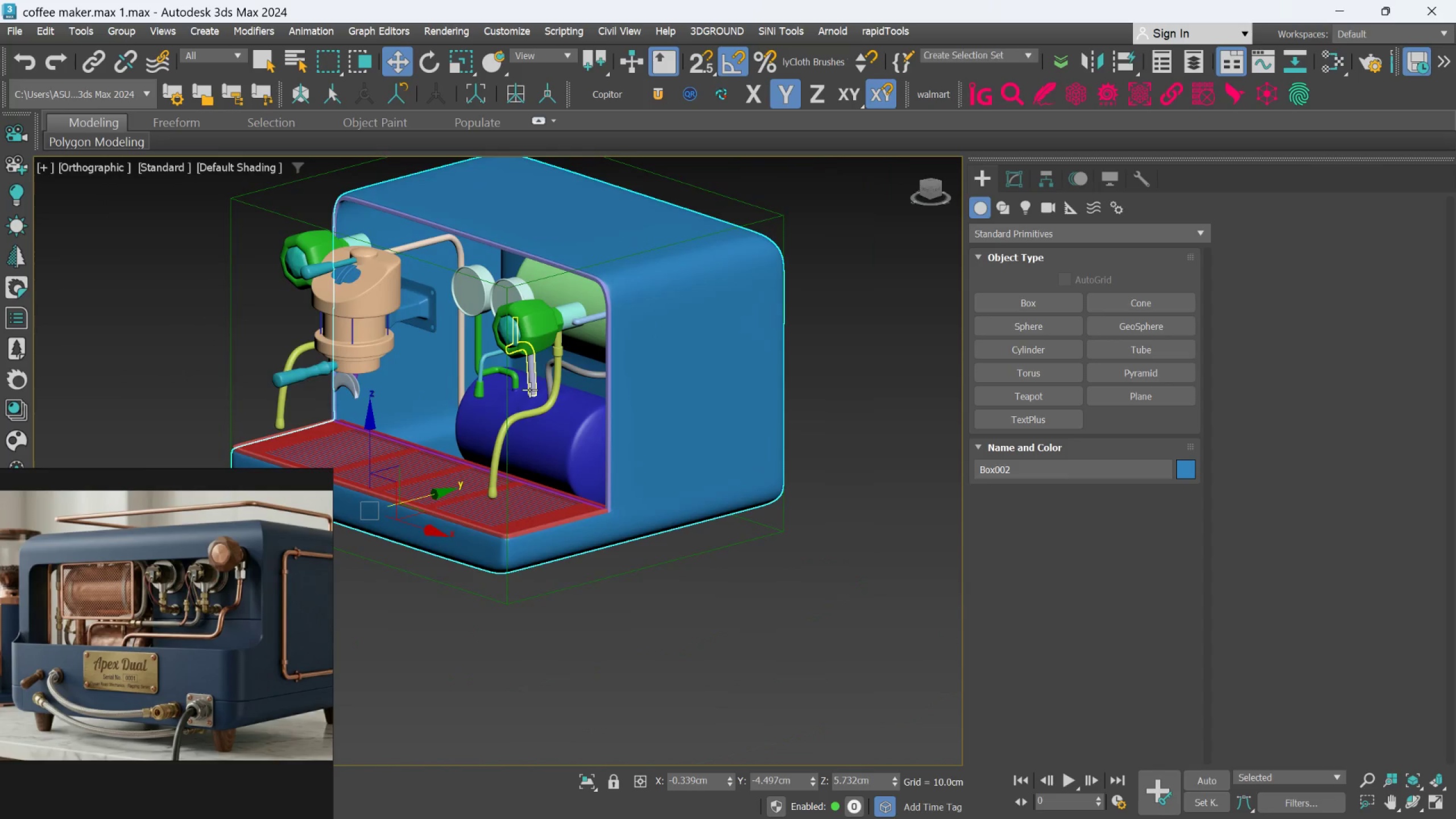 
hold_key(key=AltLeft, duration=0.89)
 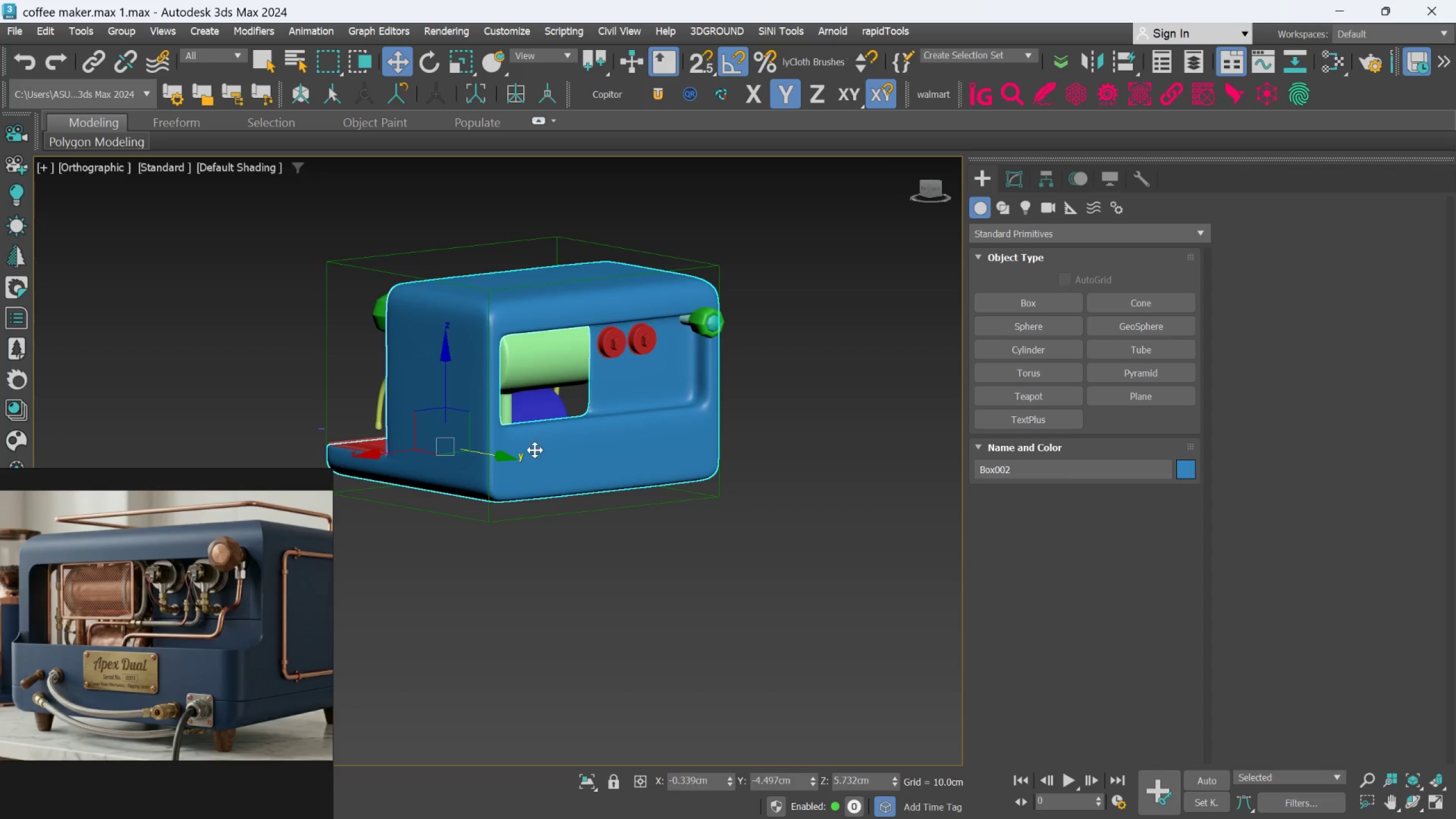 
scroll: coordinate [559, 413], scroll_direction: down, amount: 1.0
 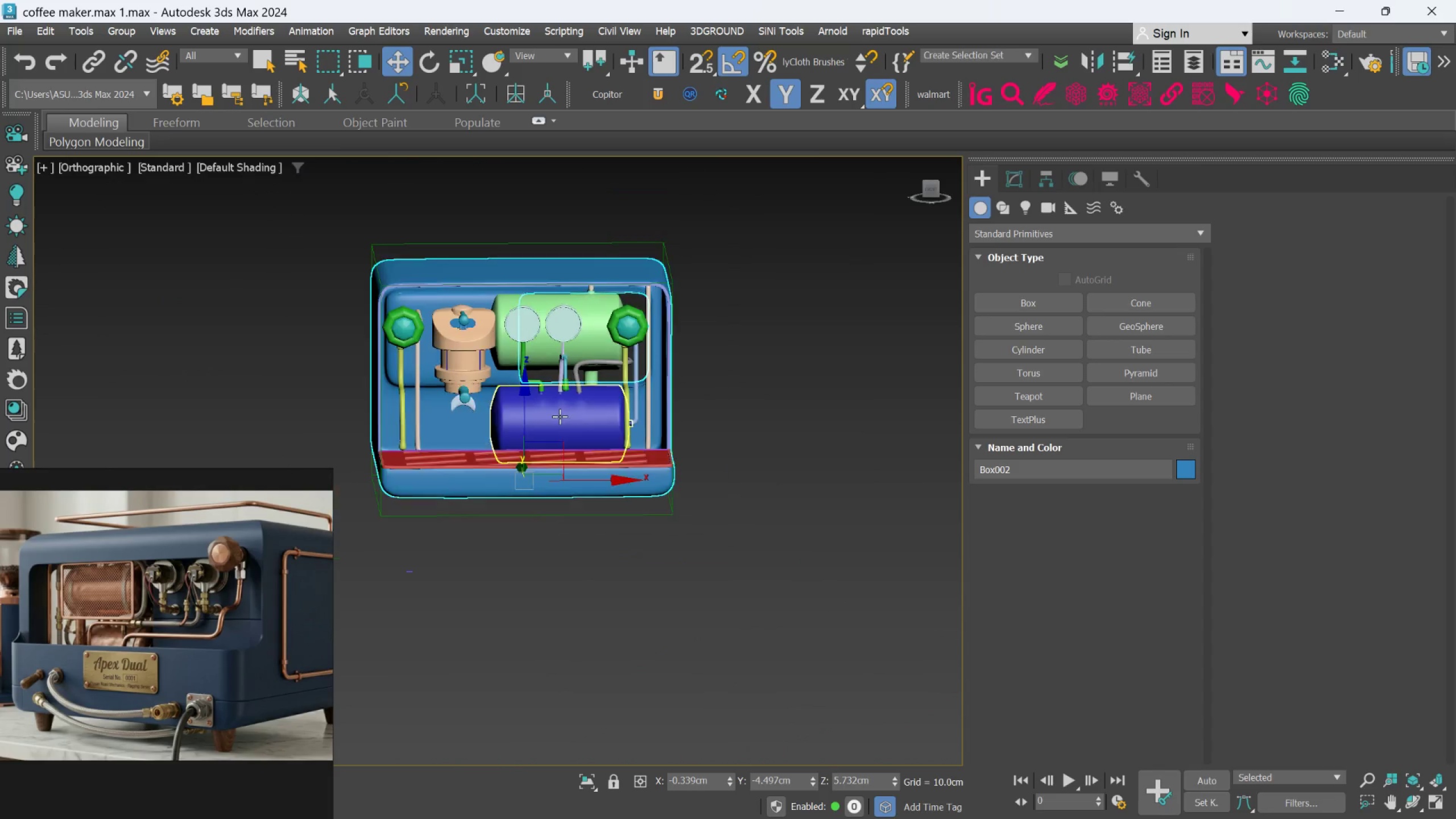 
hold_key(key=AltLeft, duration=0.7)
 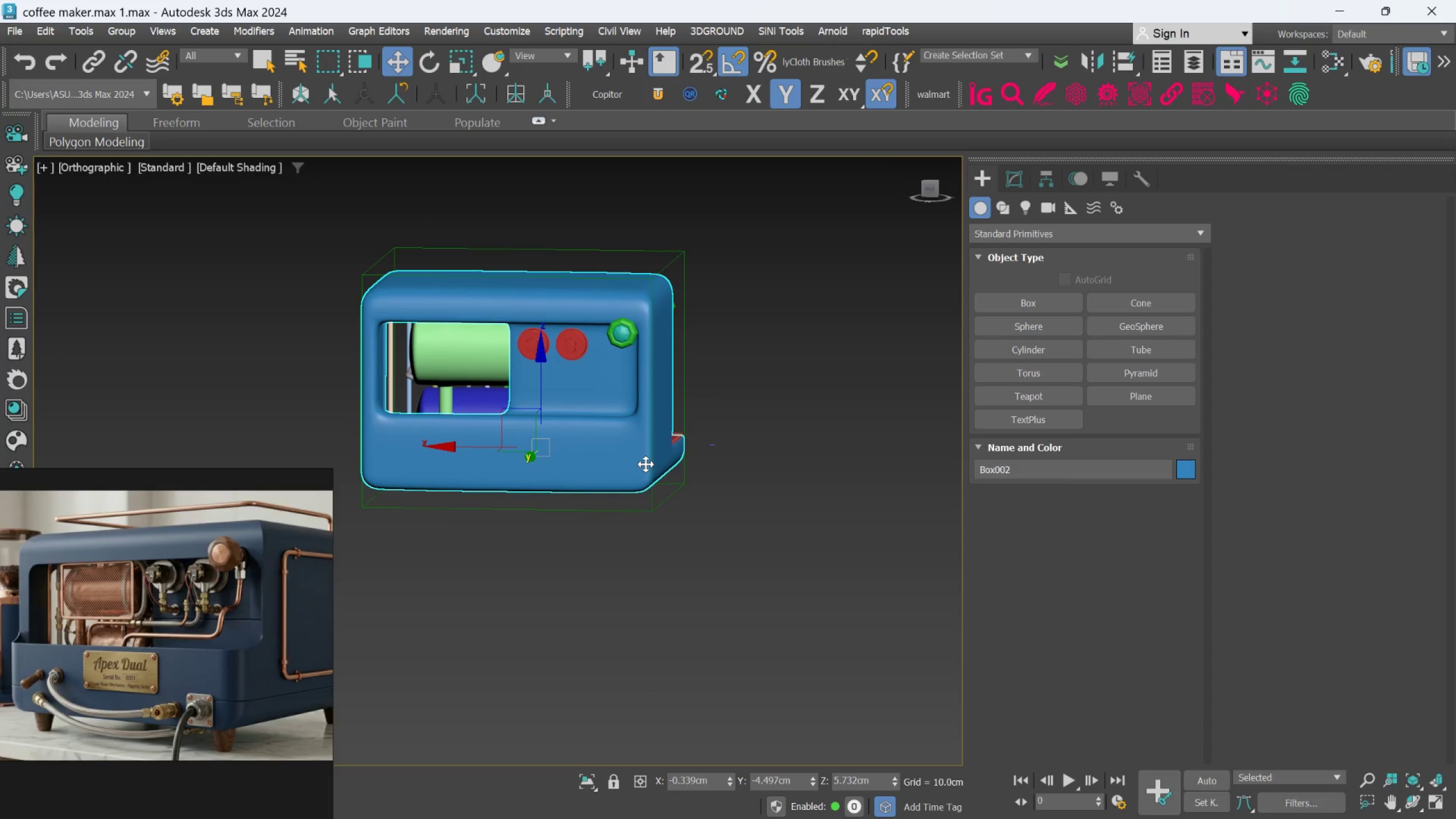 
scroll: coordinate [624, 419], scroll_direction: up, amount: 5.0
 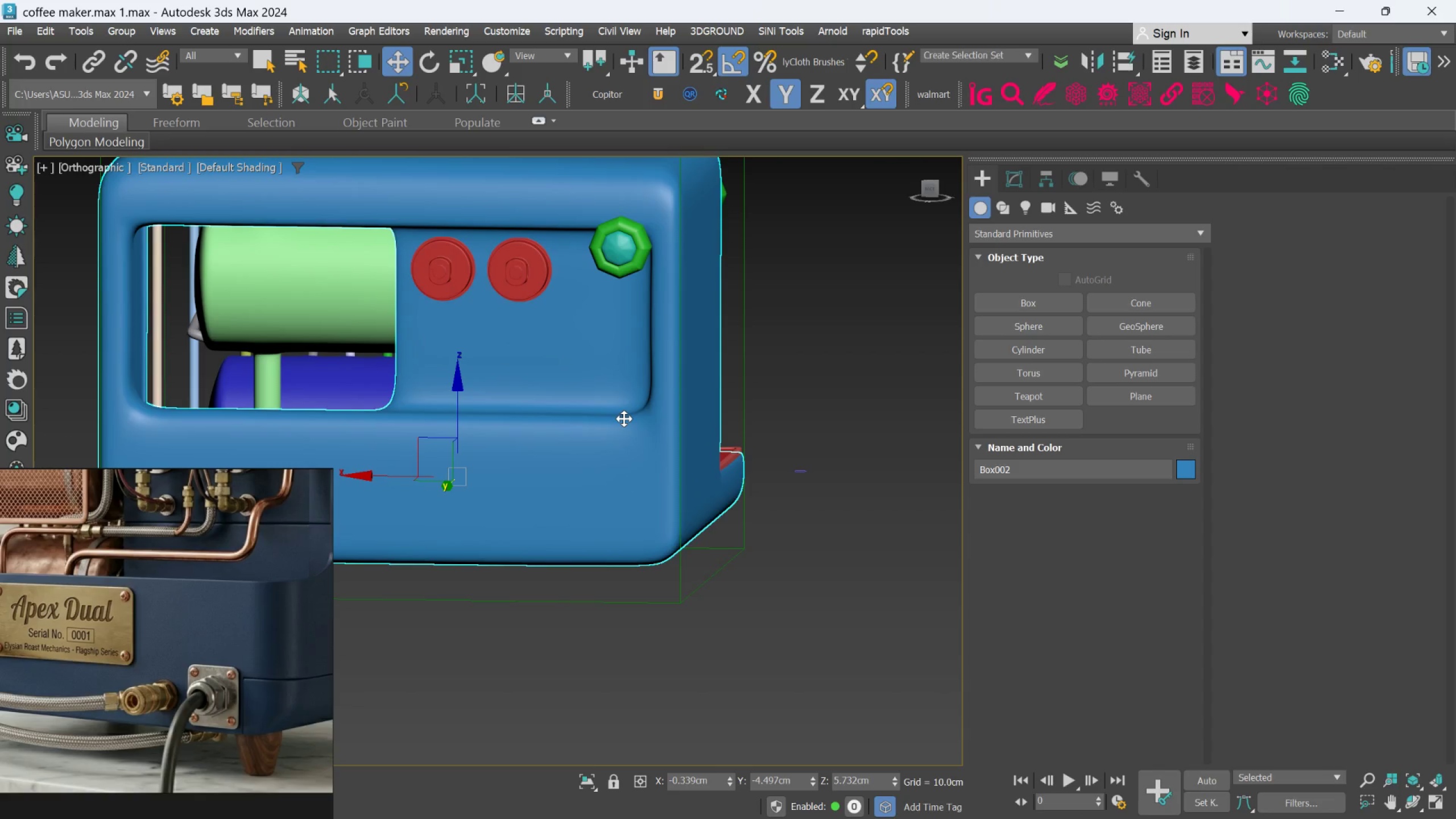 
scroll: coordinate [624, 419], scroll_direction: down, amount: 2.0
 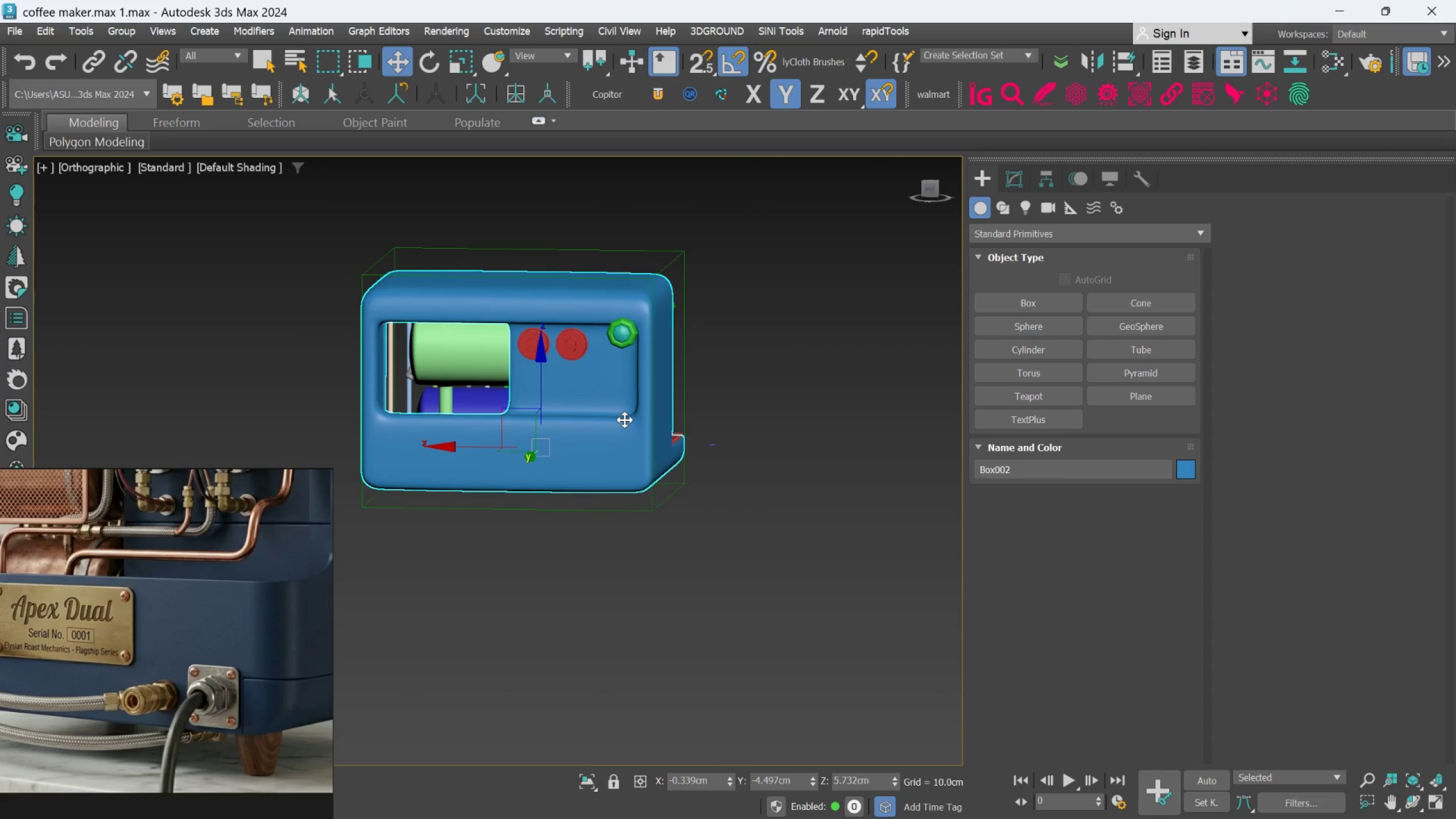 
hold_key(key=AltLeft, duration=0.86)
 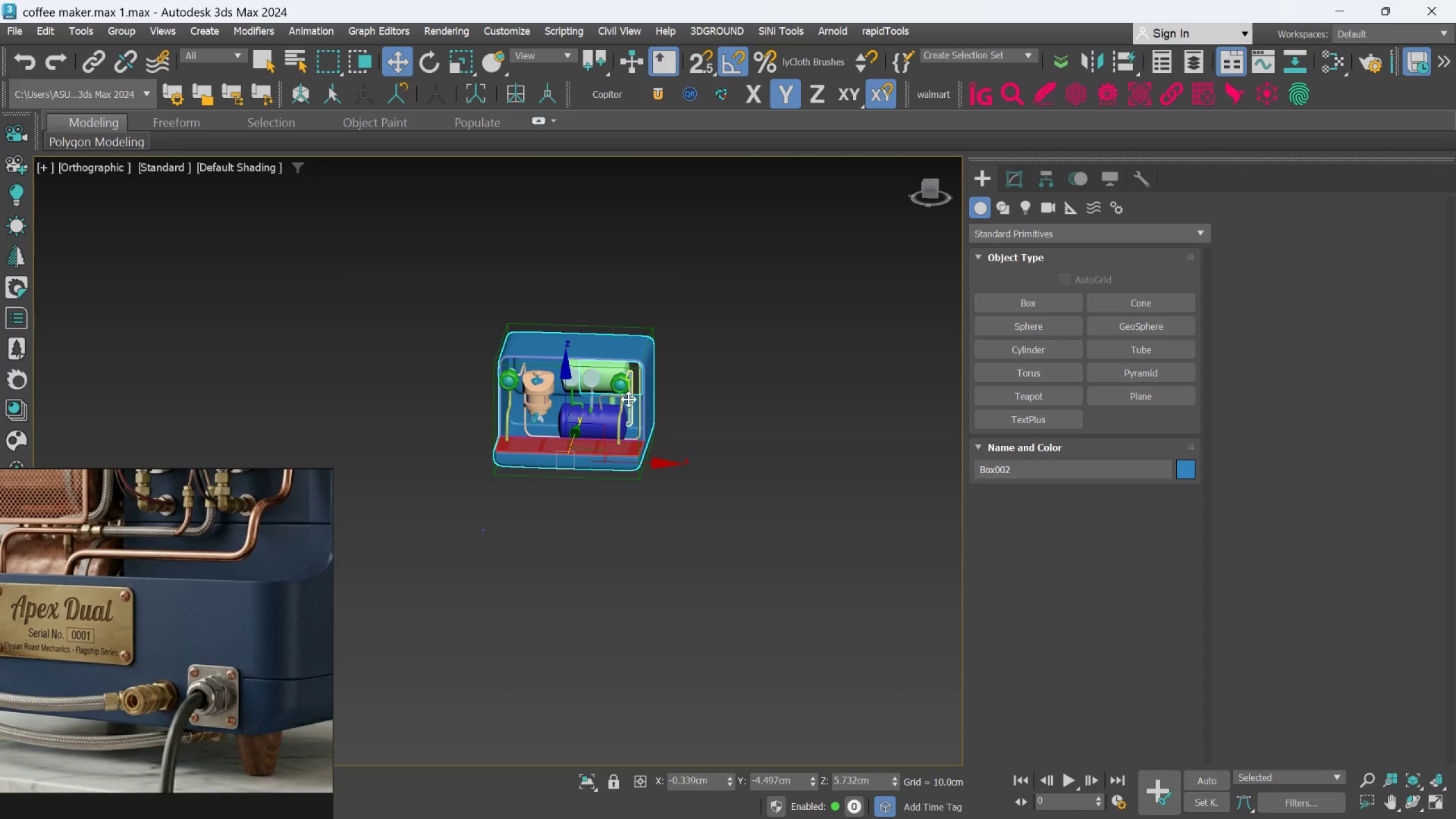 
scroll: coordinate [624, 424], scroll_direction: down, amount: 2.0
 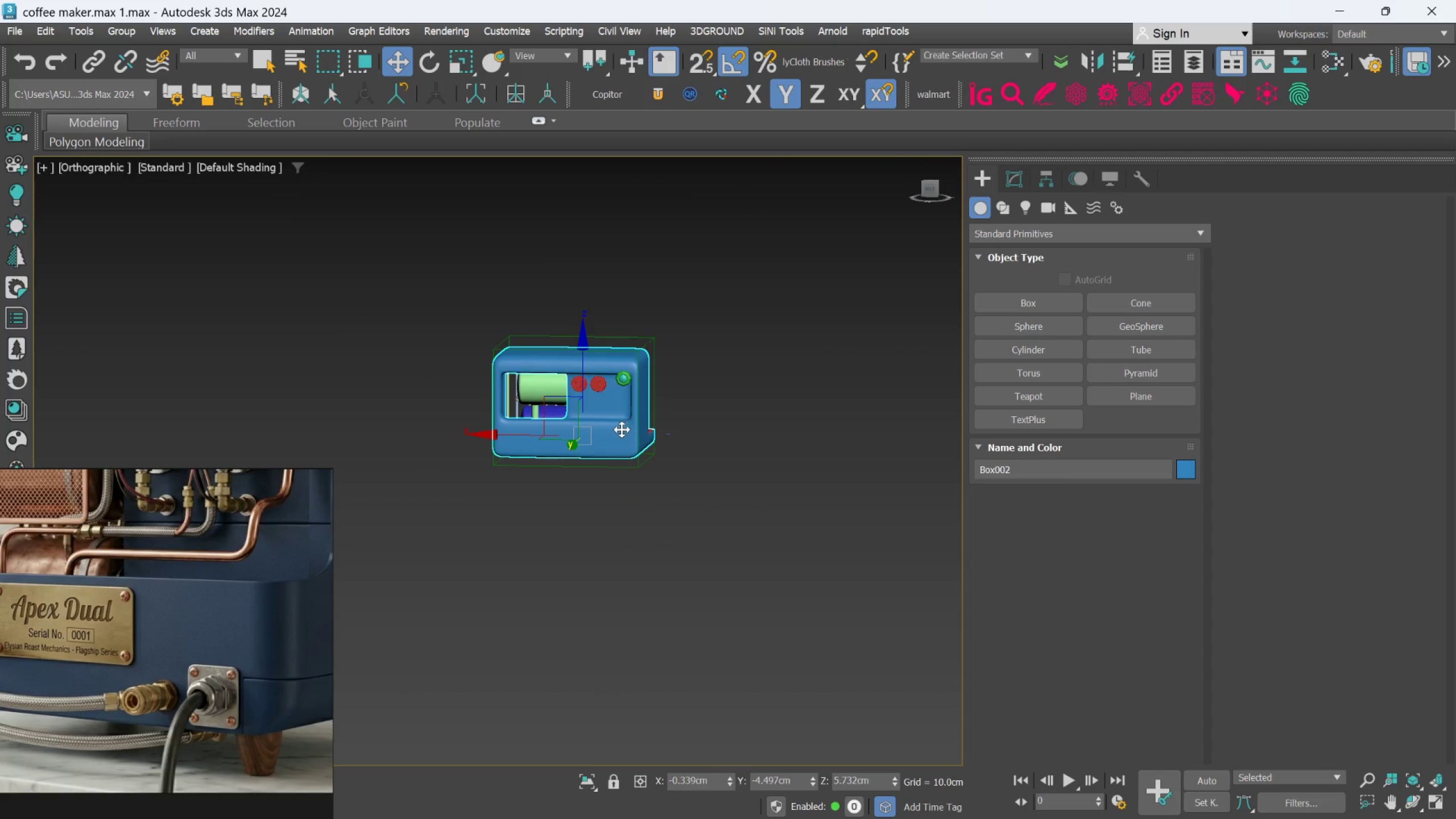 
hold_key(key=AltLeft, duration=1.92)
 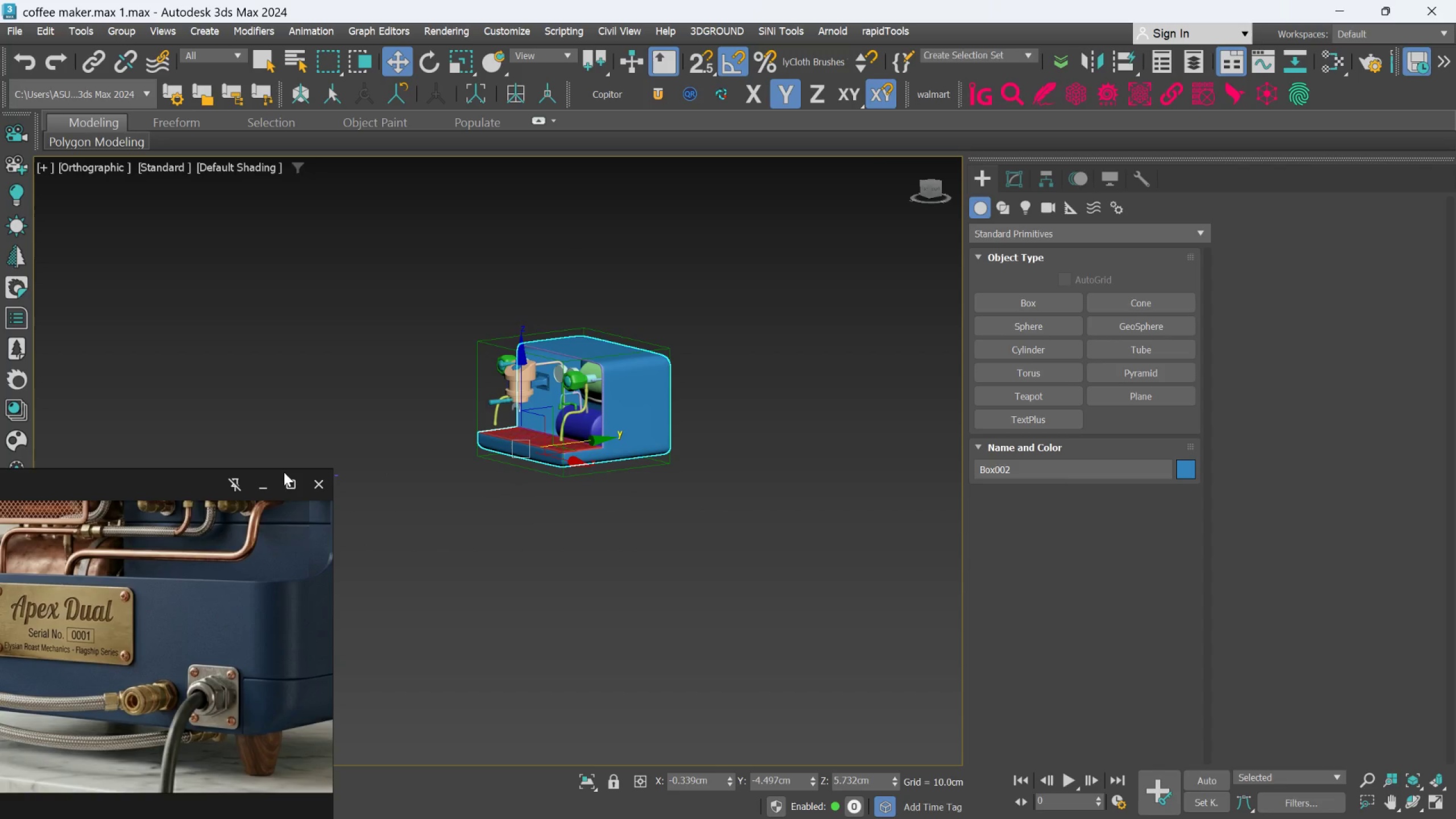 
scroll: coordinate [630, 400], scroll_direction: none, amount: 0.0
 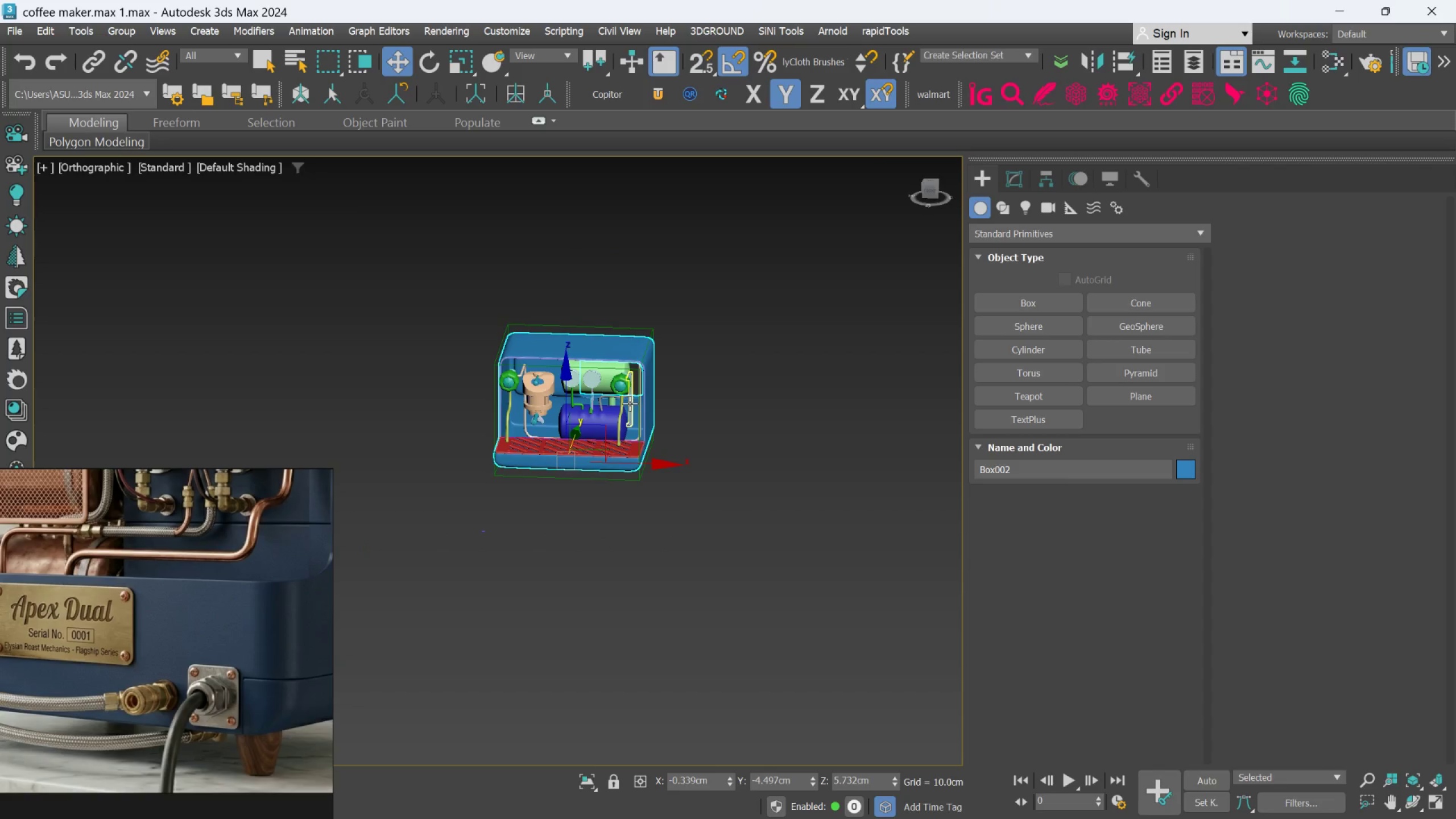 
scroll: coordinate [259, 552], scroll_direction: down, amount: 2.0
 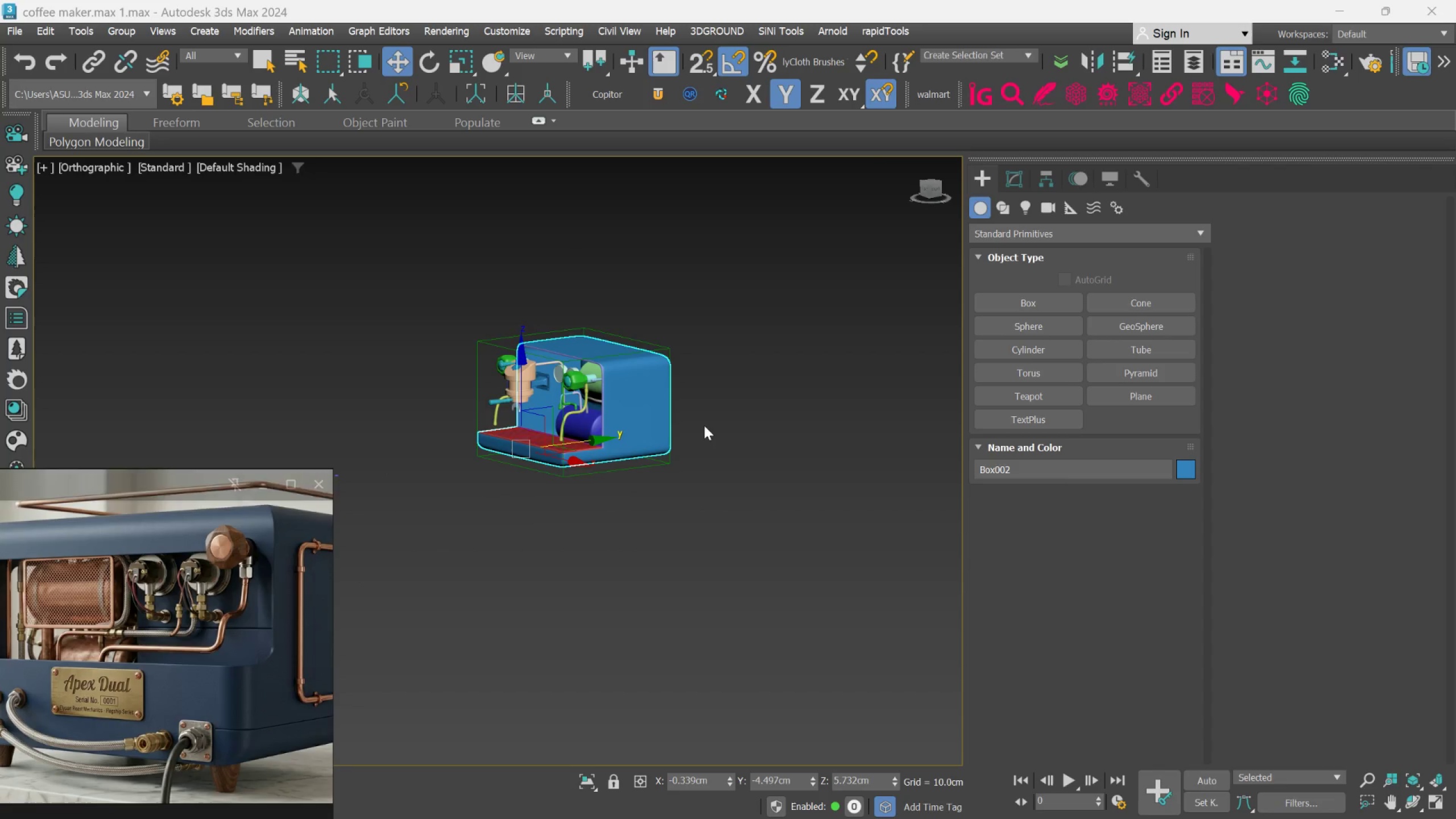 
hold_key(key=AltLeft, duration=1.73)
 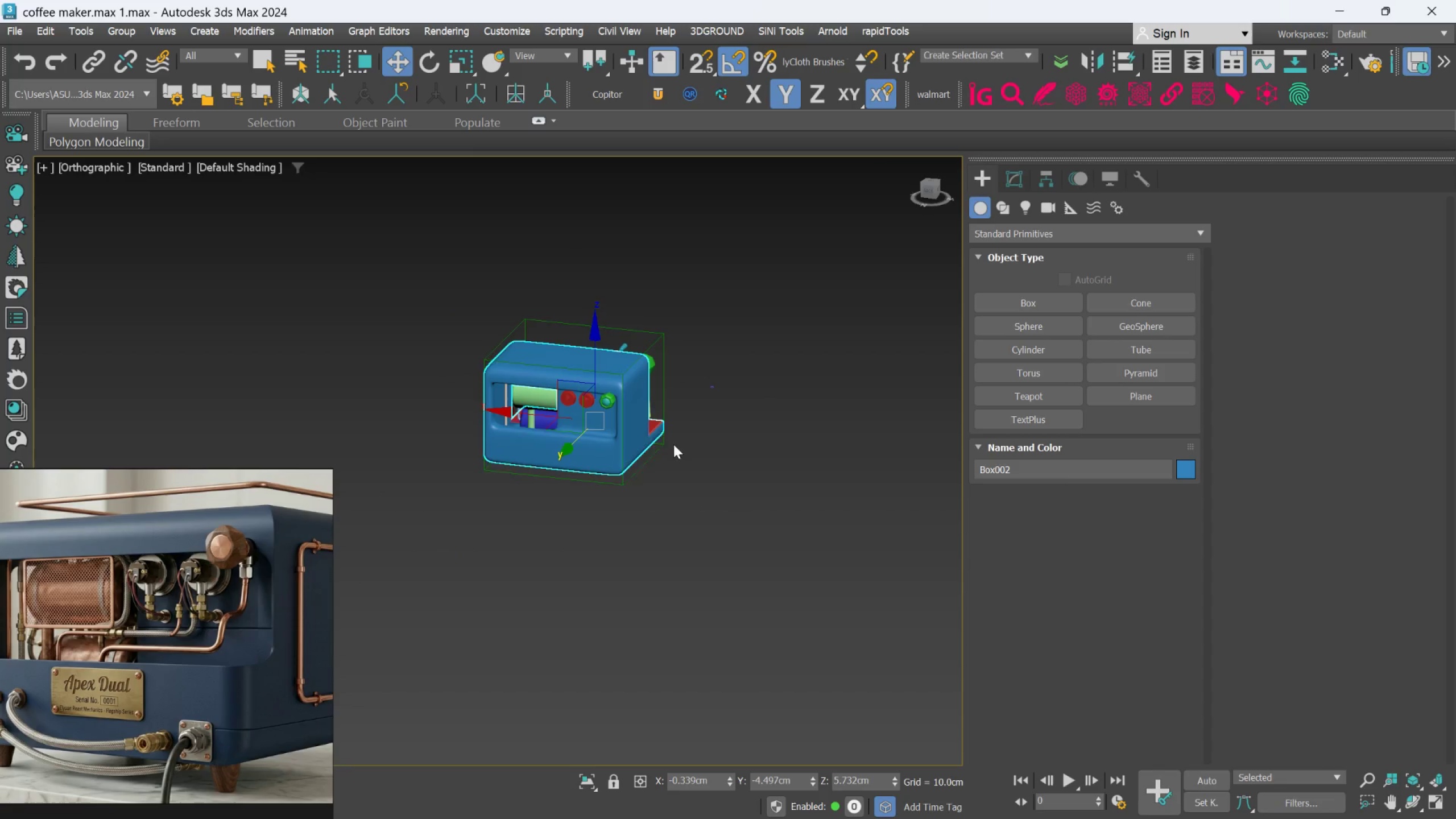 
scroll: coordinate [623, 420], scroll_direction: none, amount: 0.0
 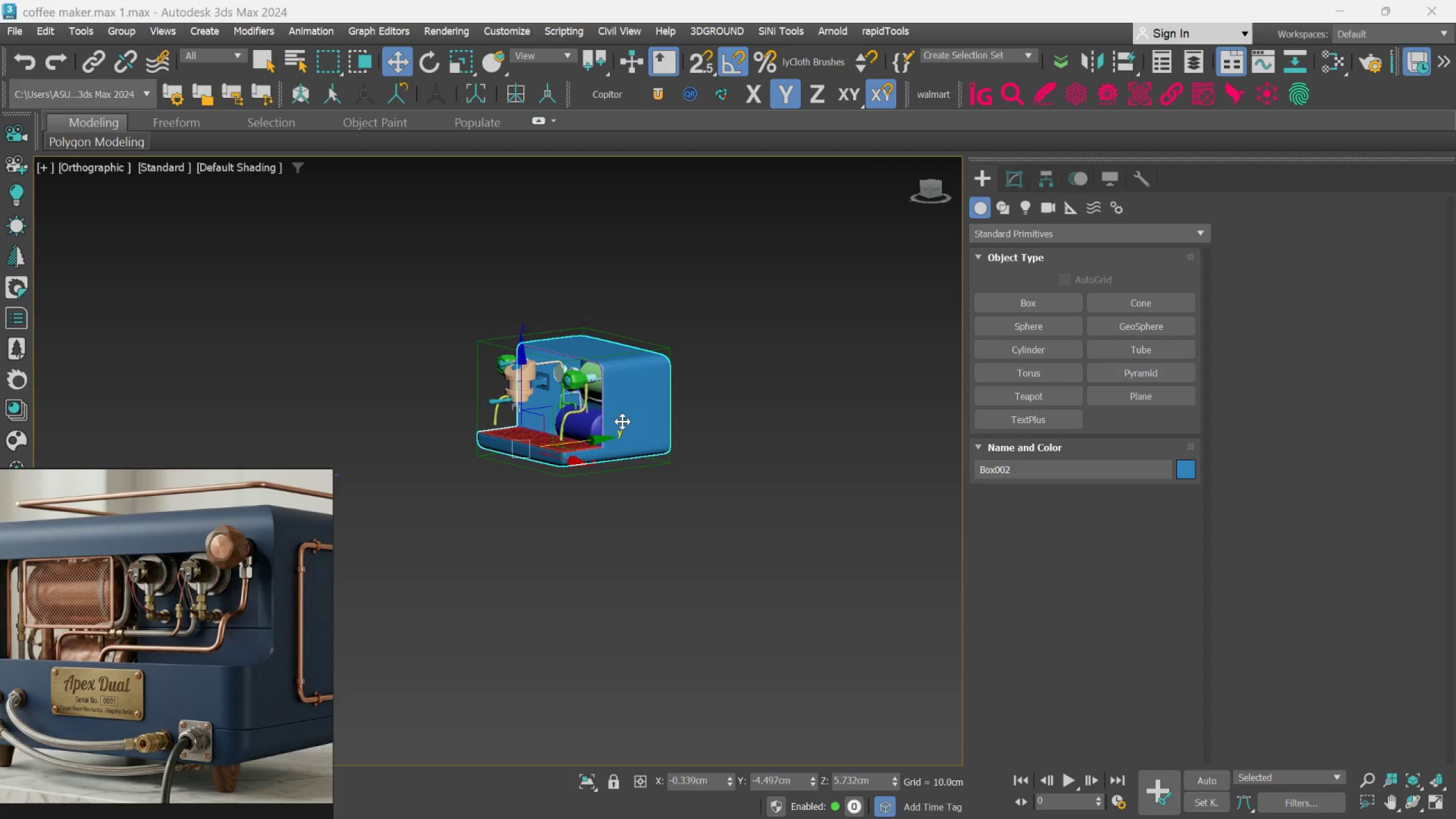 
hold_key(key=AltLeft, duration=0.89)
 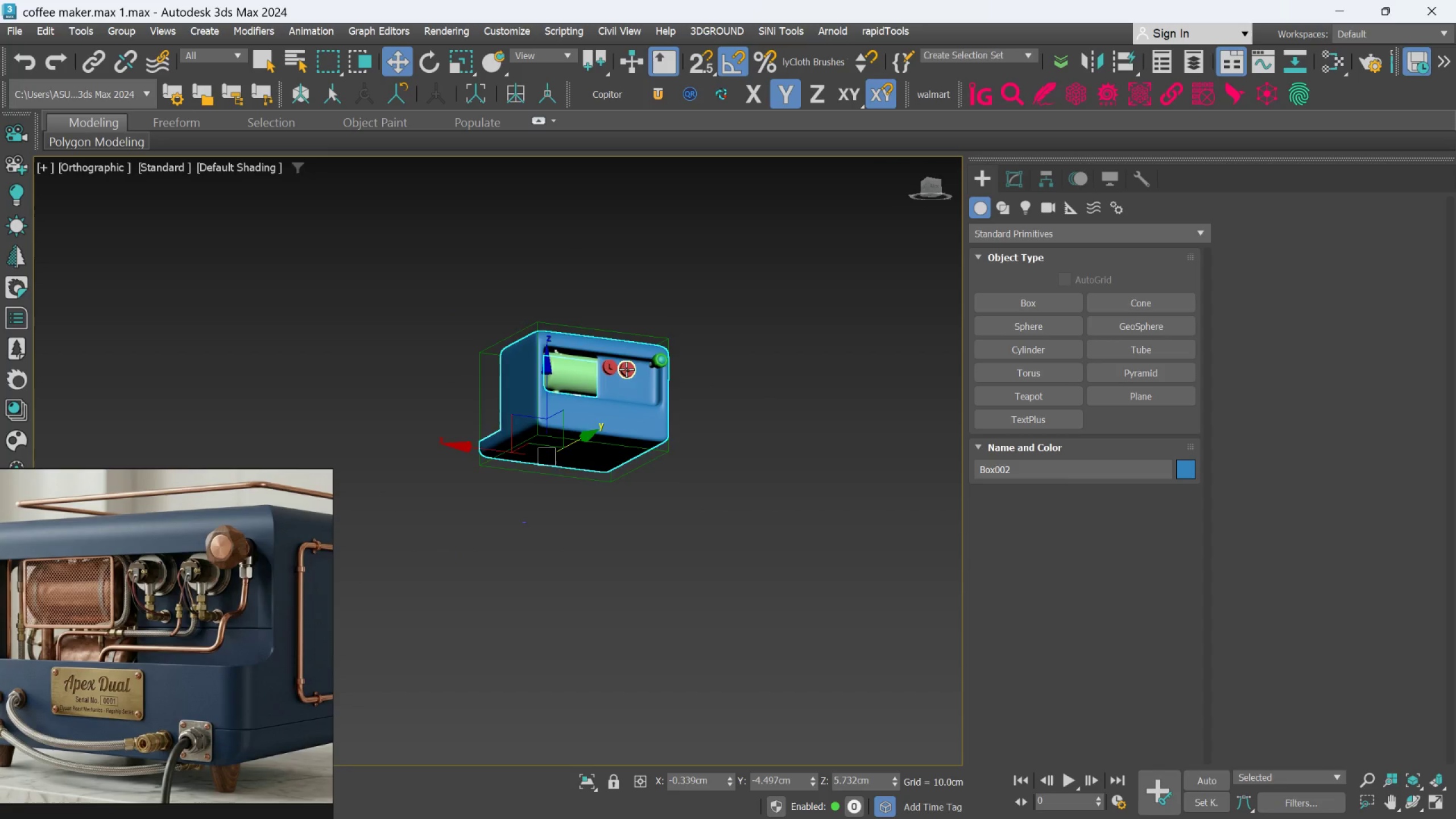 
hold_key(key=AltLeft, duration=0.7)
 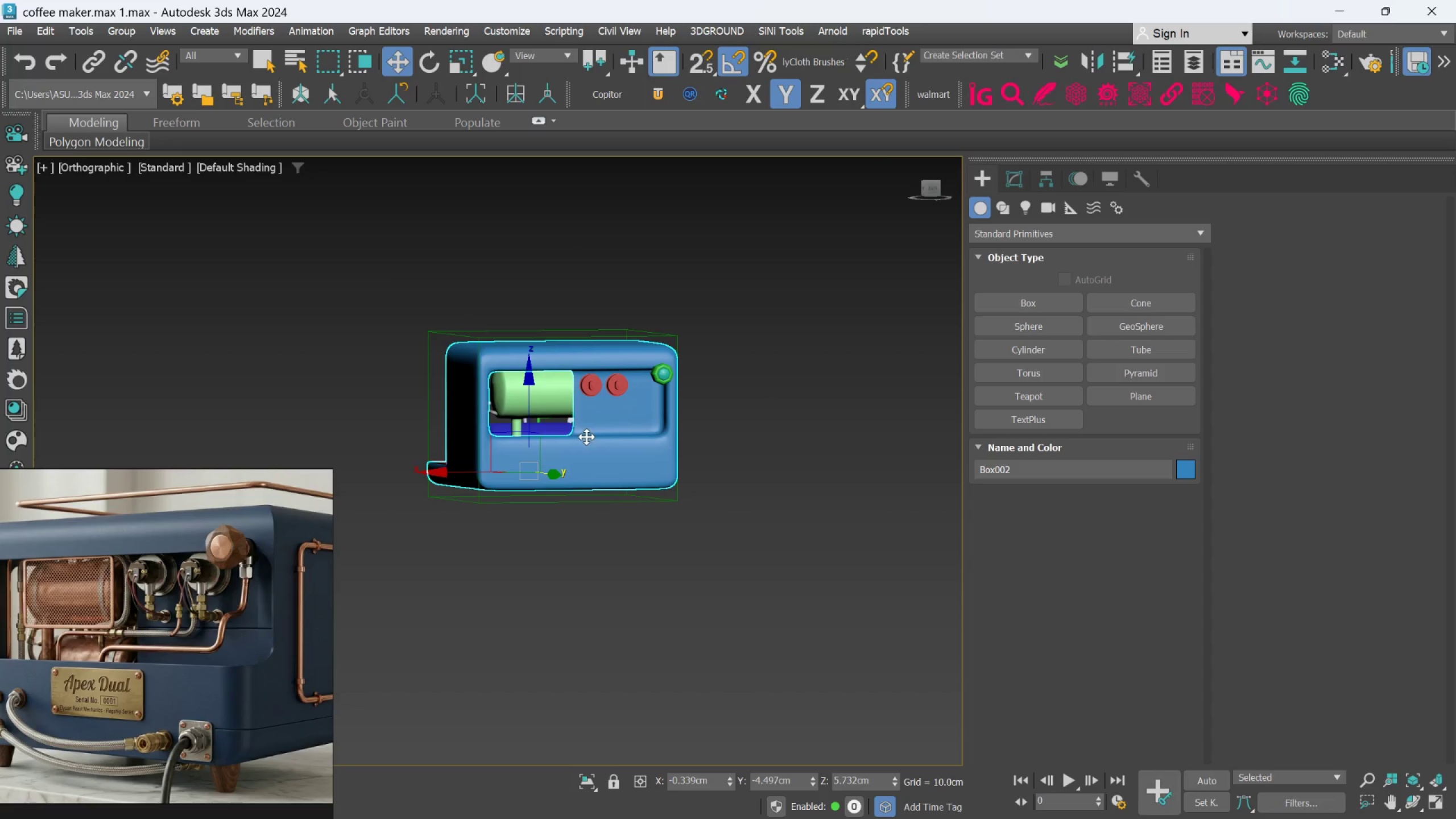 
scroll: coordinate [626, 367], scroll_direction: up, amount: 1.0
 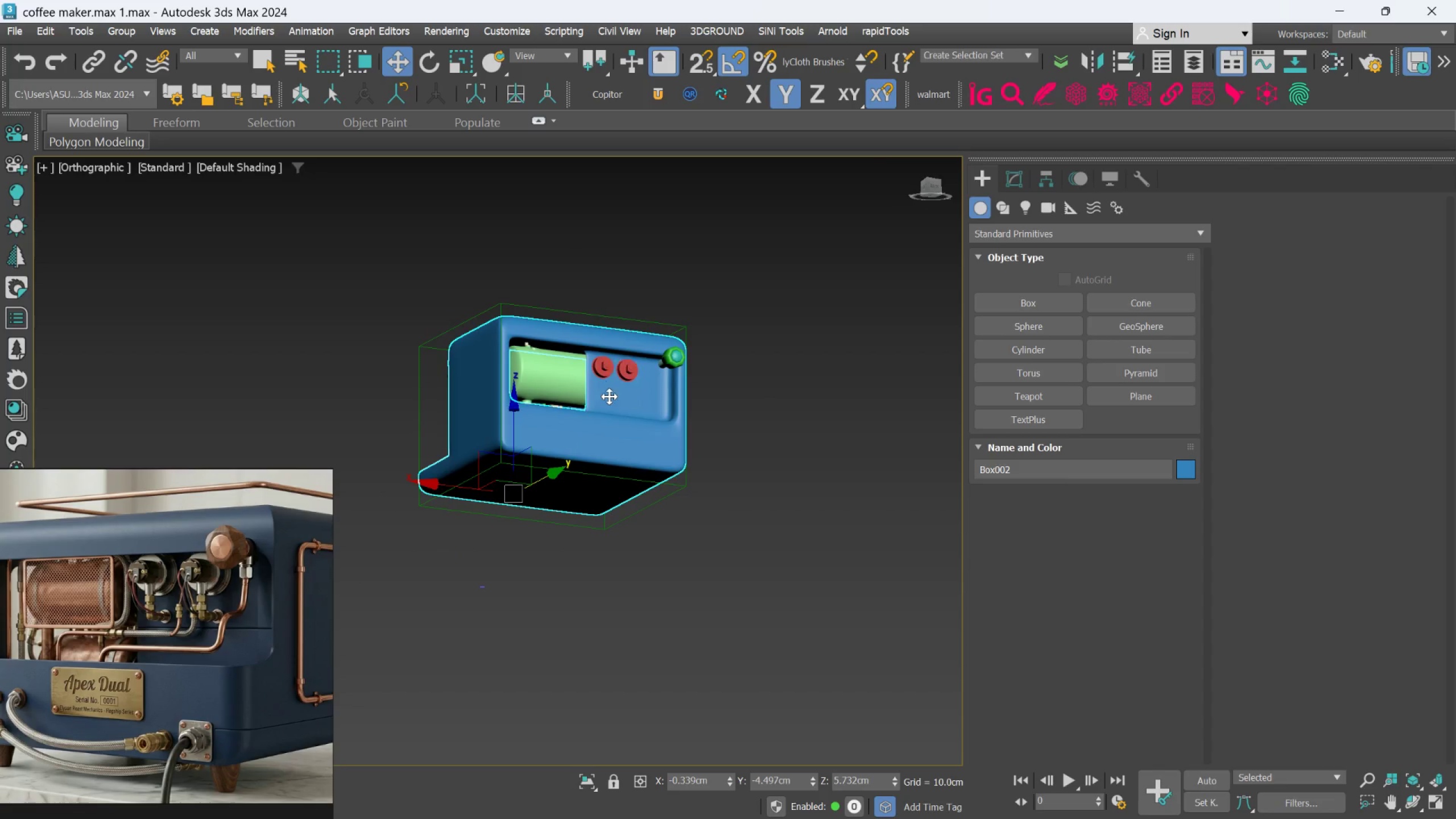 
hold_key(key=AltLeft, duration=0.52)
 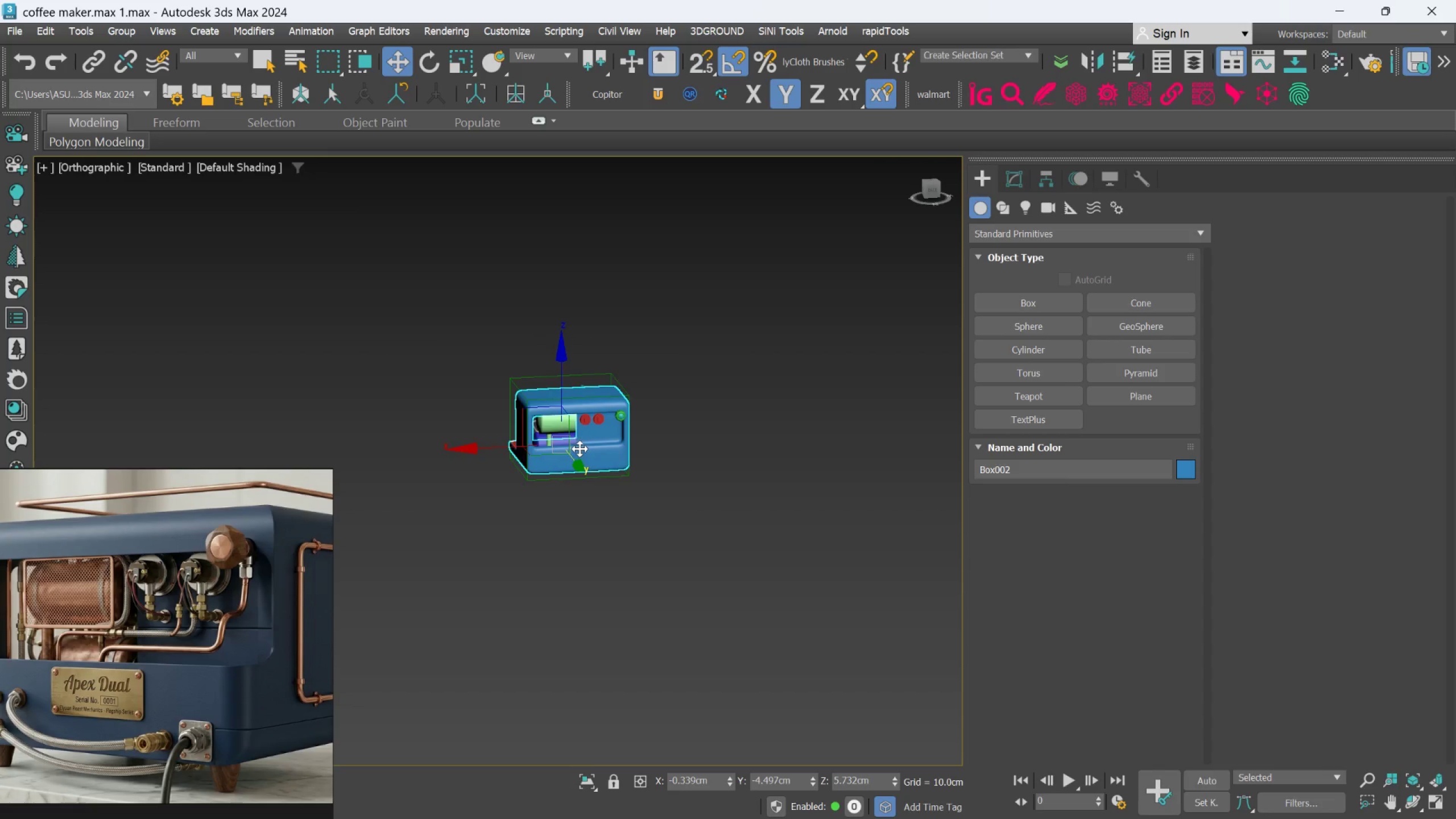 
scroll: coordinate [586, 437], scroll_direction: down, amount: 2.0
 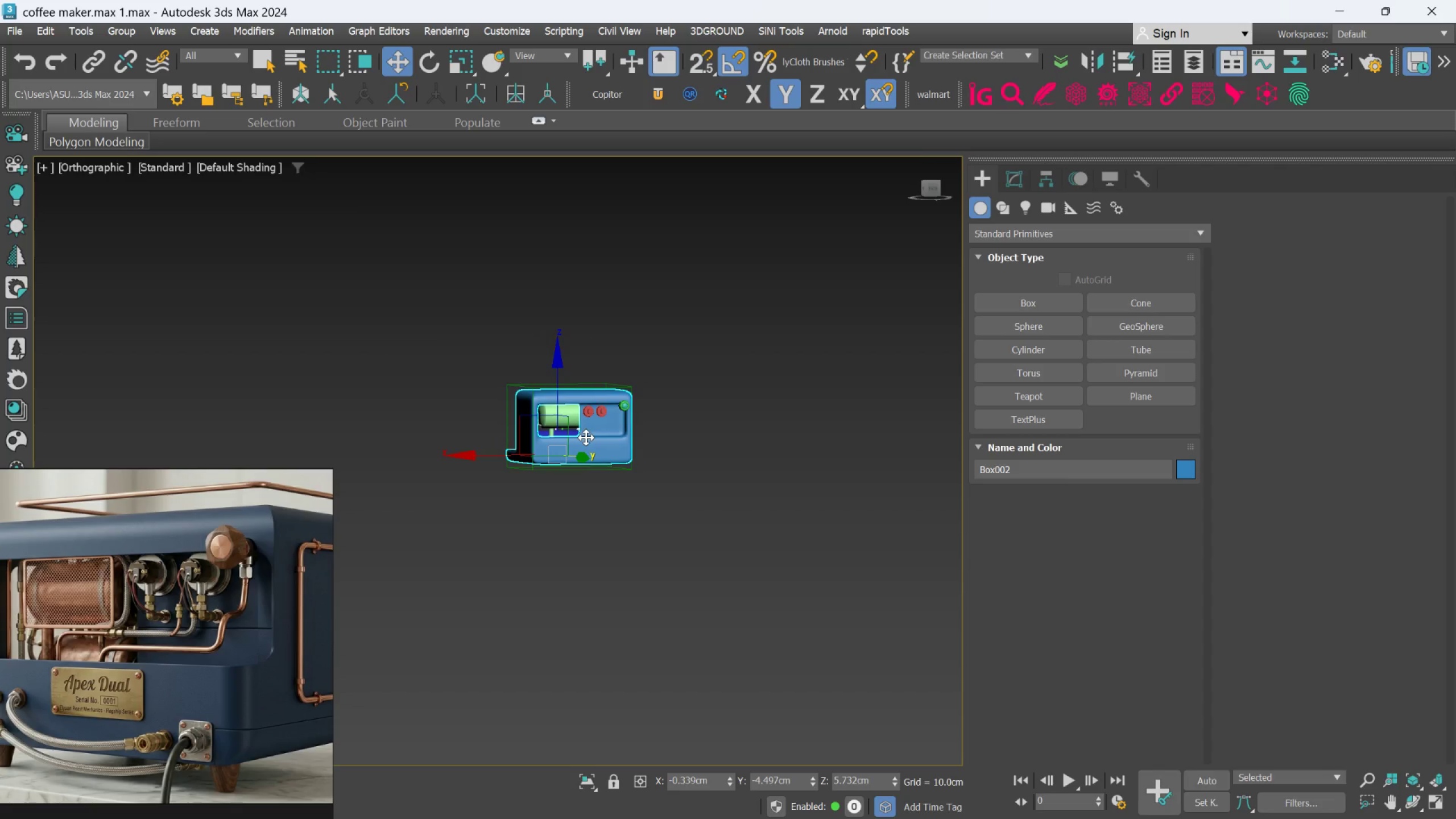 
hold_key(key=AltLeft, duration=1.03)
 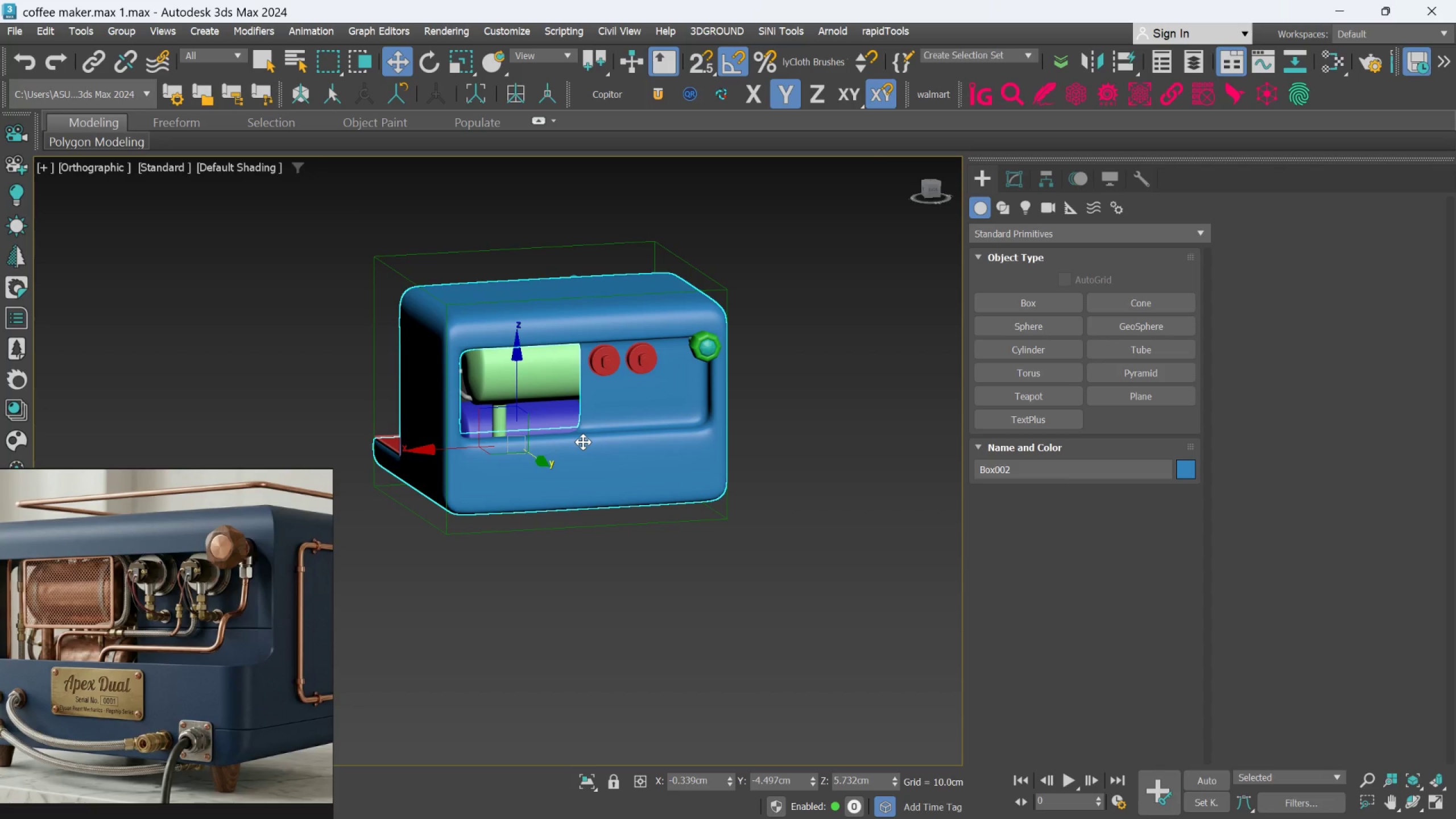 
scroll: coordinate [579, 446], scroll_direction: up, amount: 3.0
 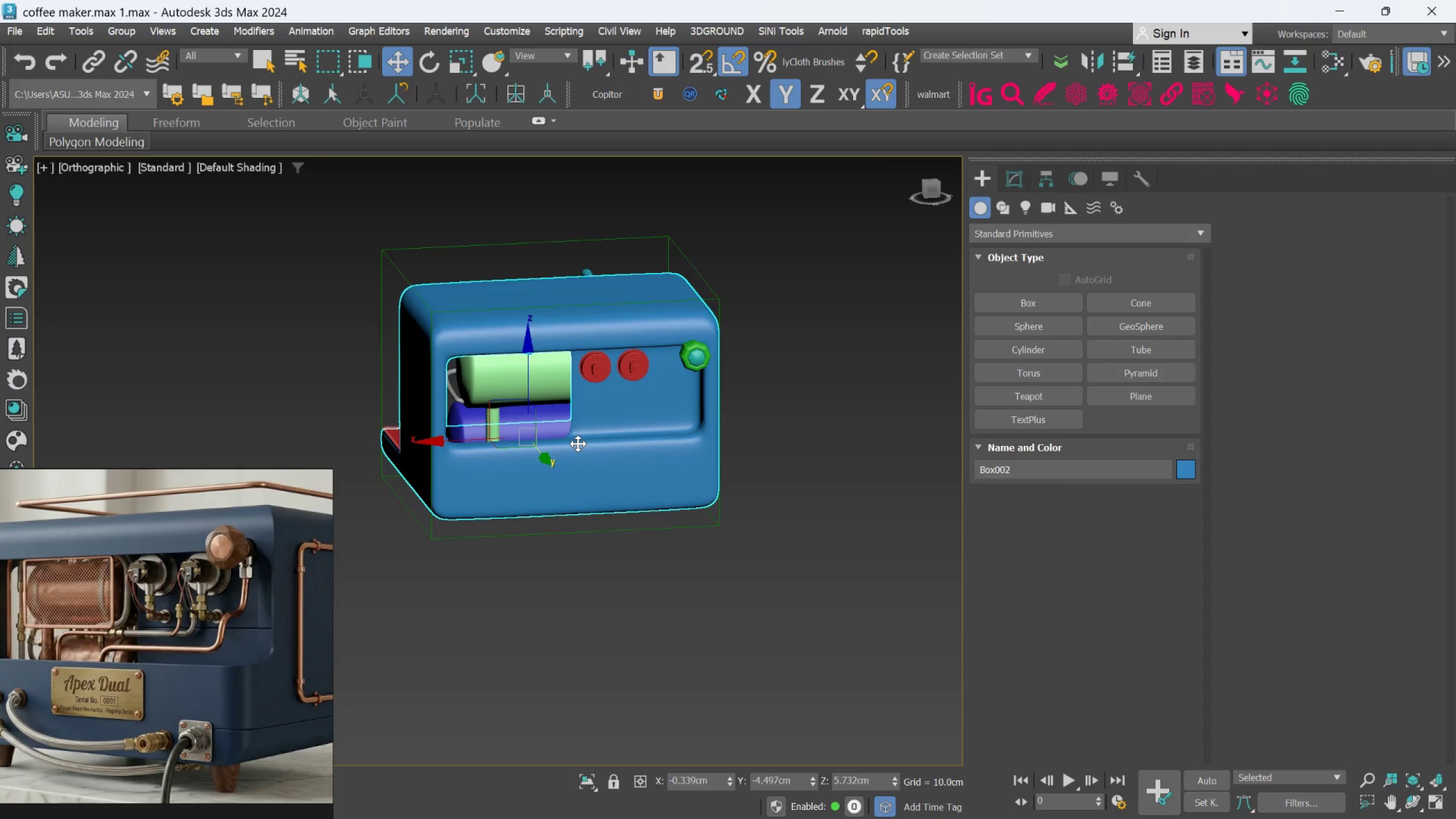 
hold_key(key=AltLeft, duration=0.83)
 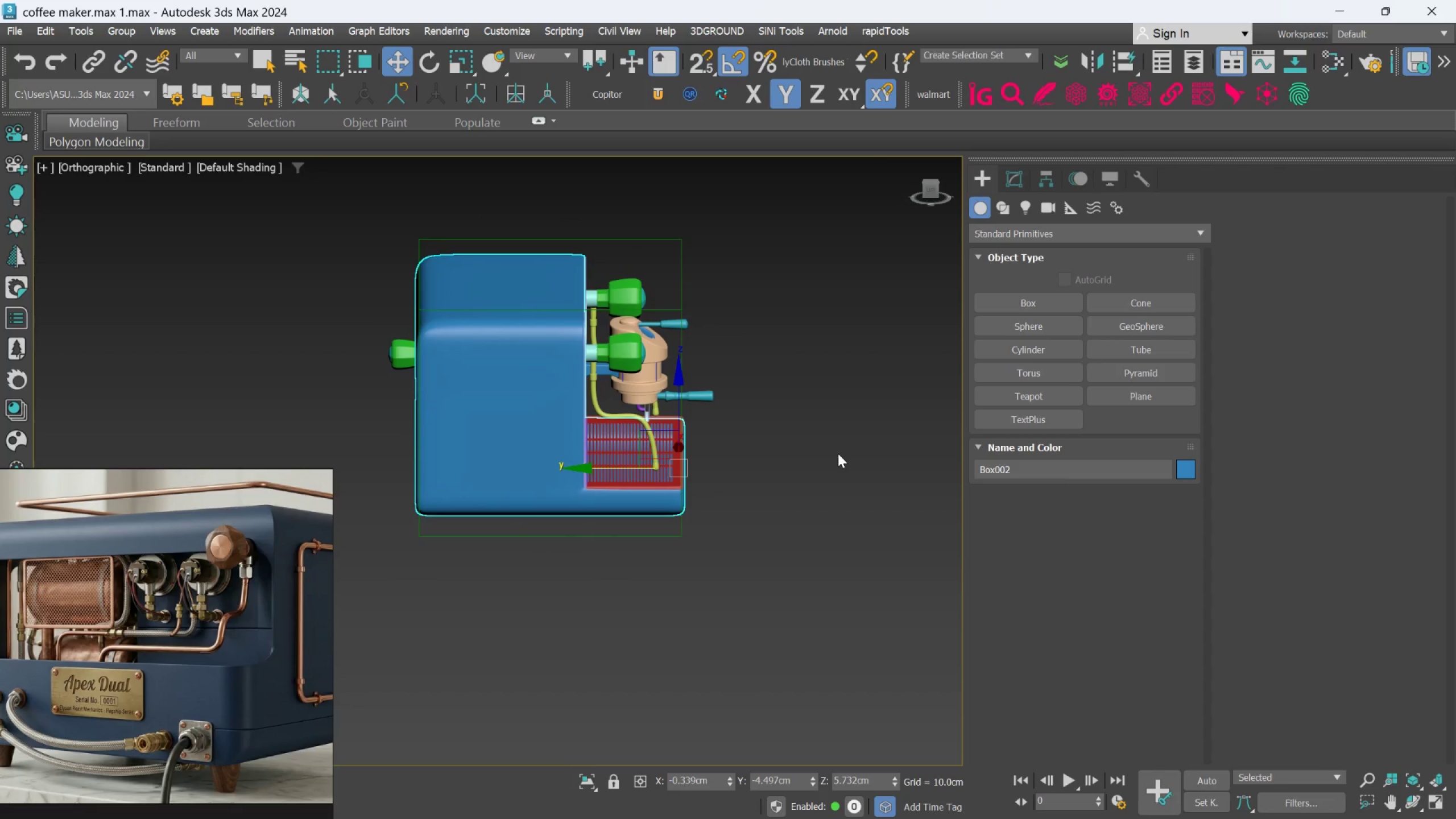 
right_click([839, 453])
 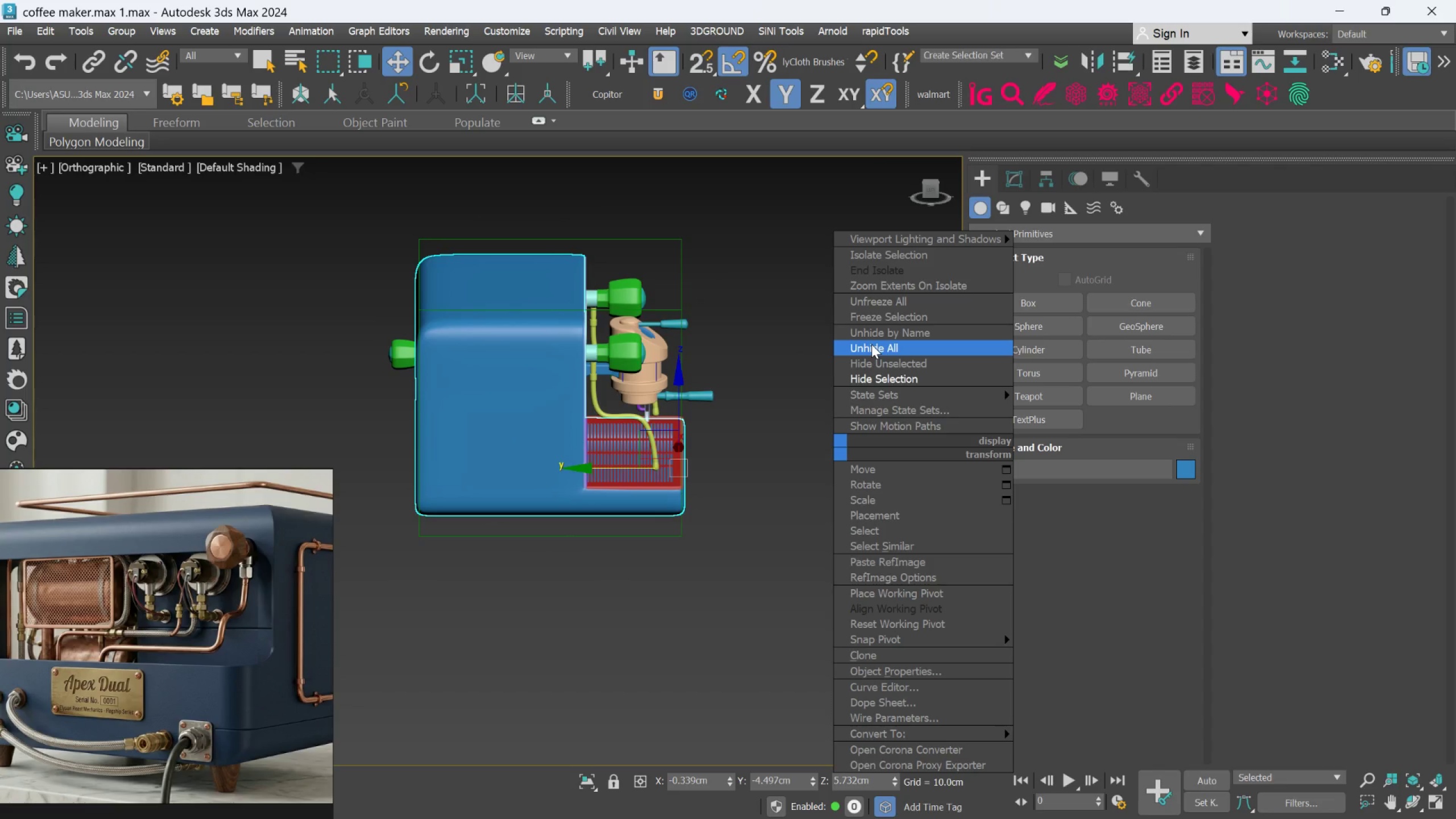 
left_click([871, 344])
 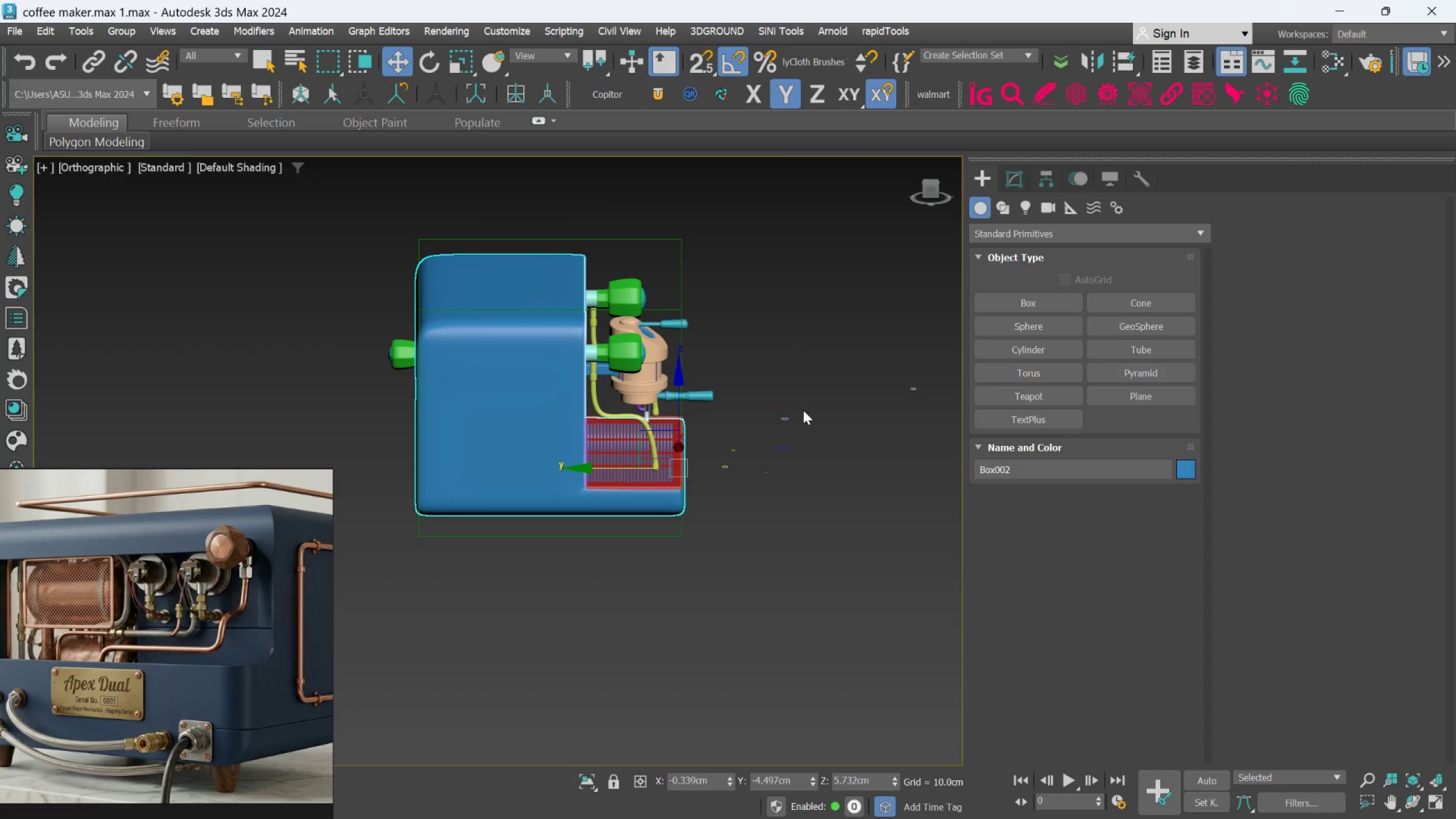 
hold_key(key=AltLeft, duration=0.33)
 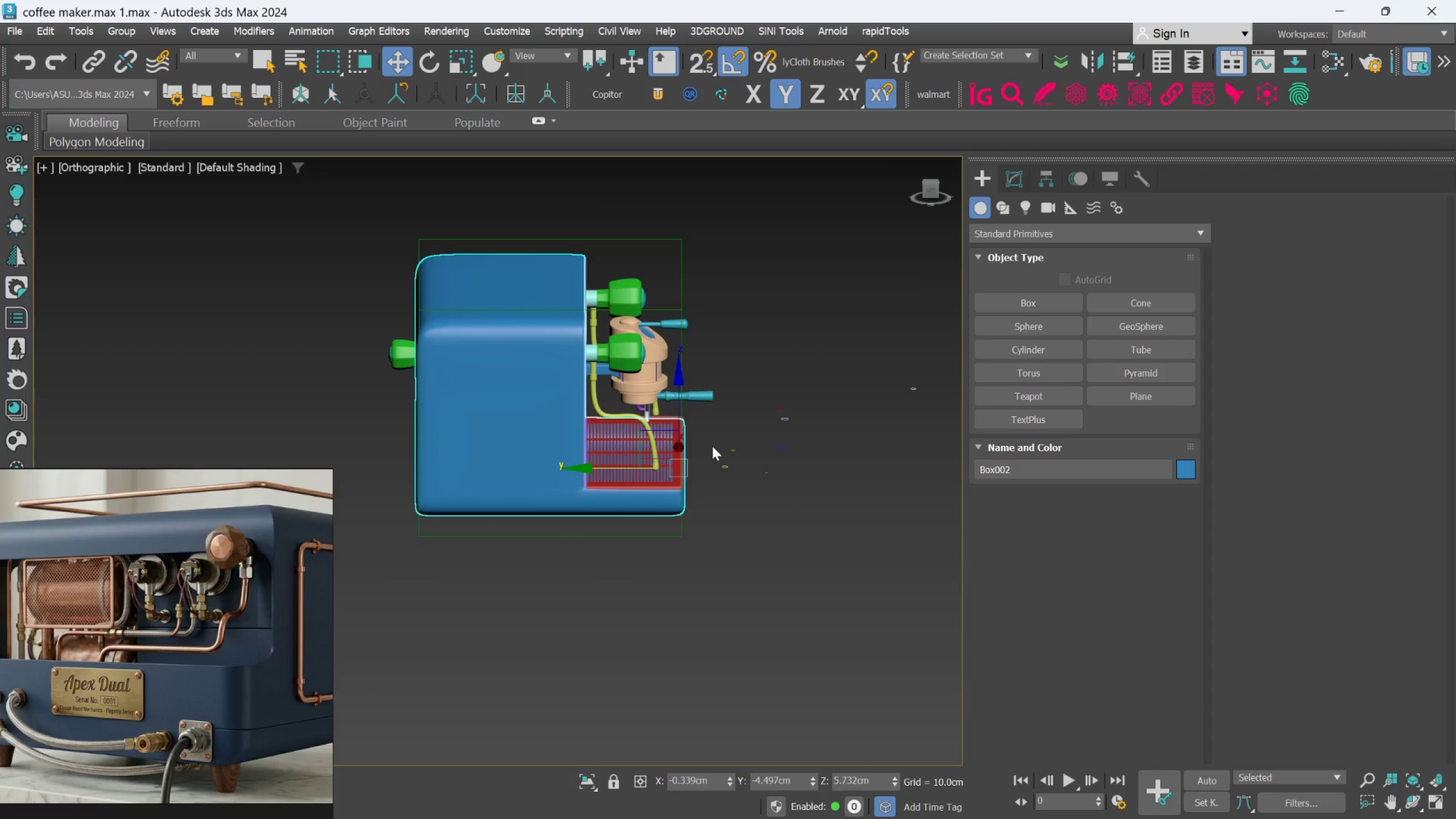 
hold_key(key=AltLeft, duration=1.44)
 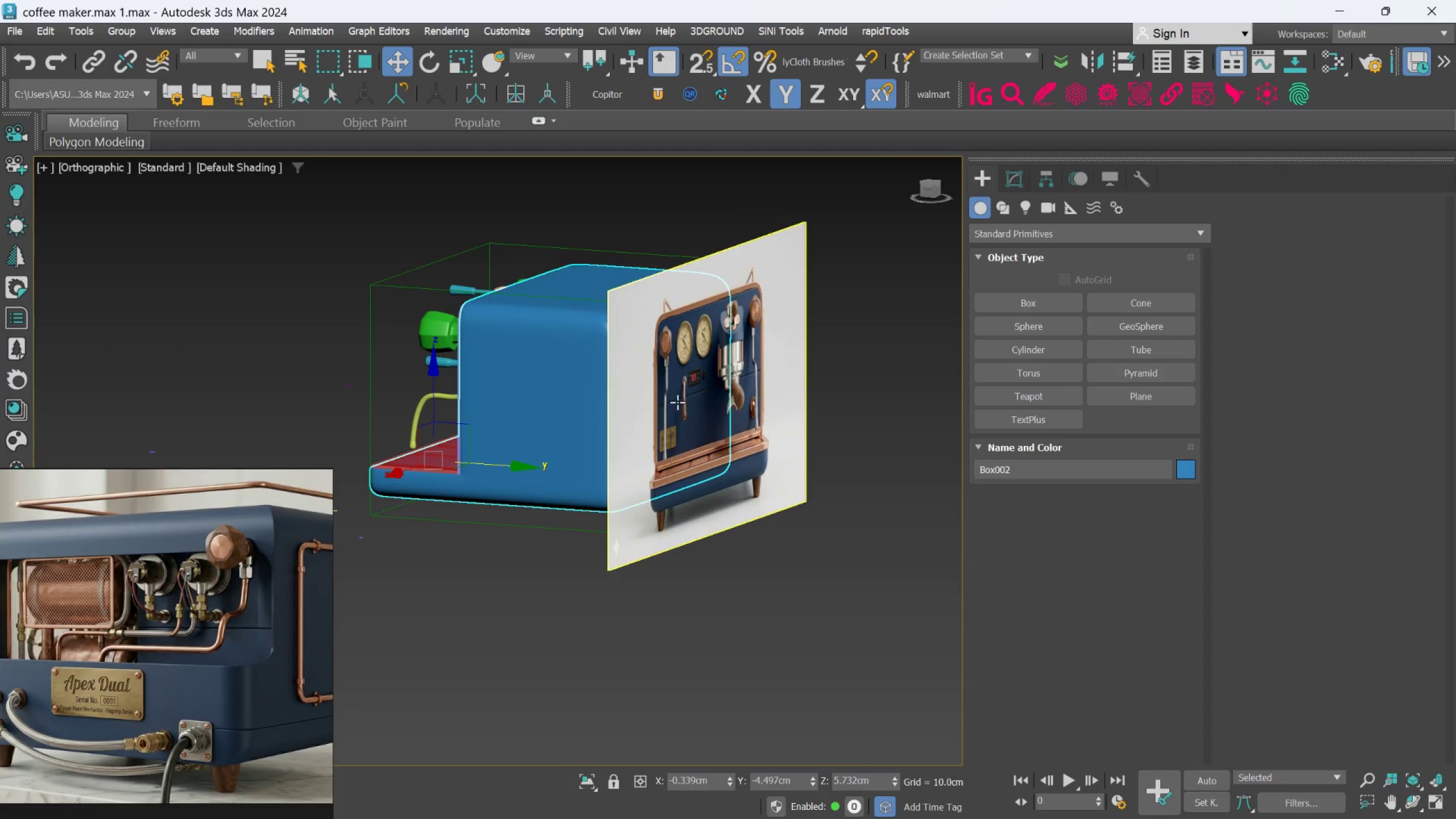 
left_click([677, 402])
 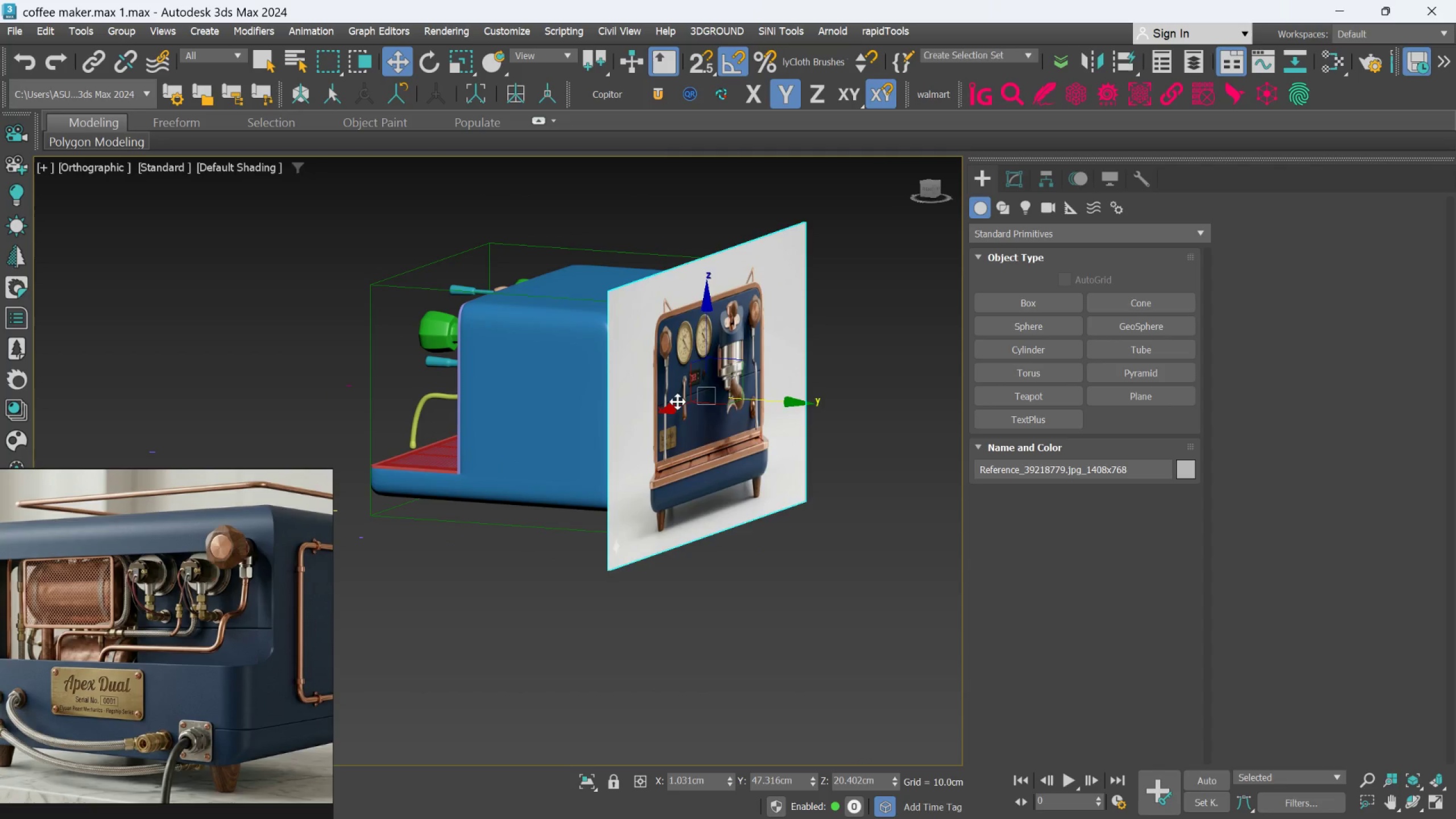 
right_click([677, 402])
 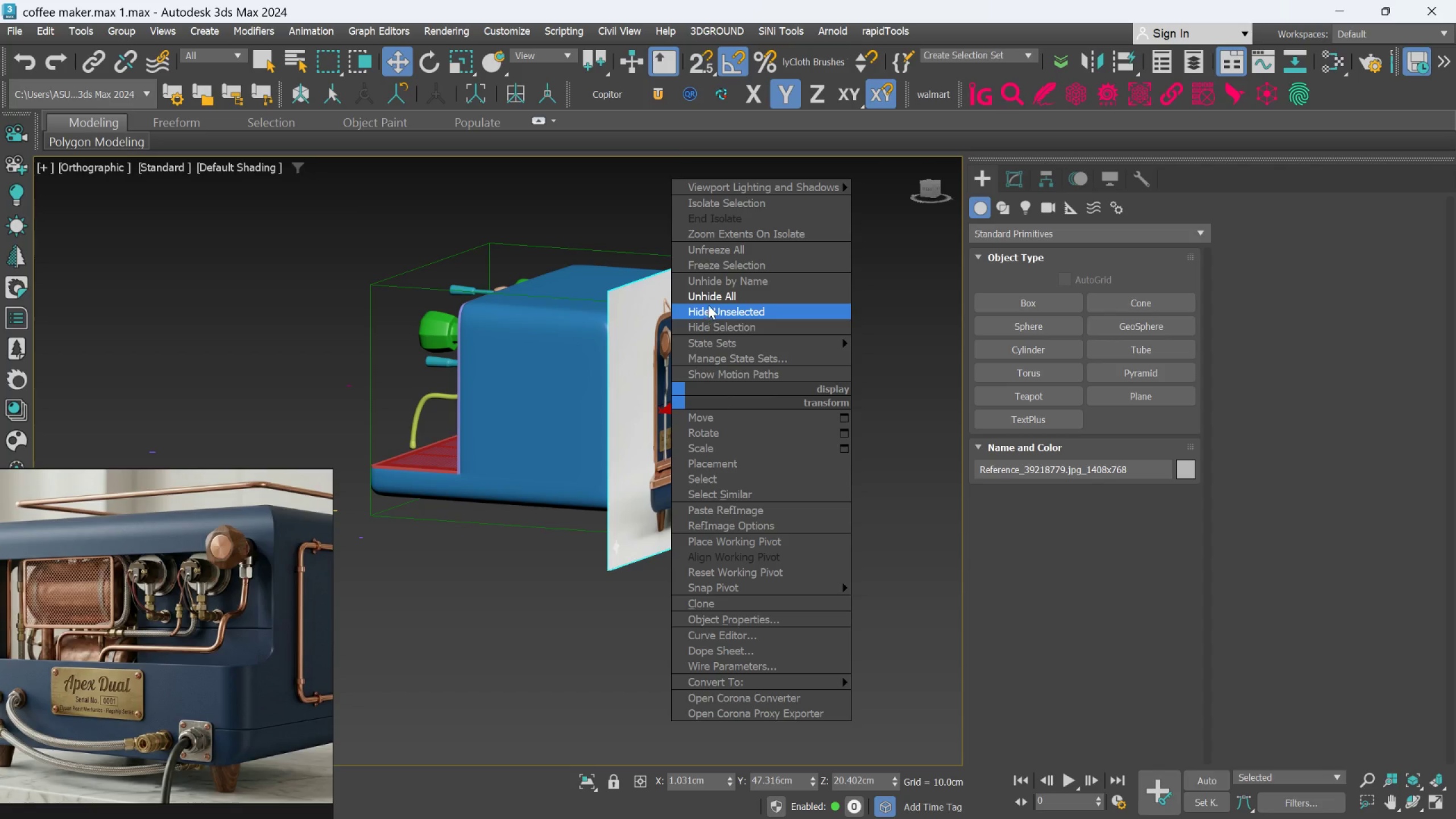 
left_click([712, 321])
 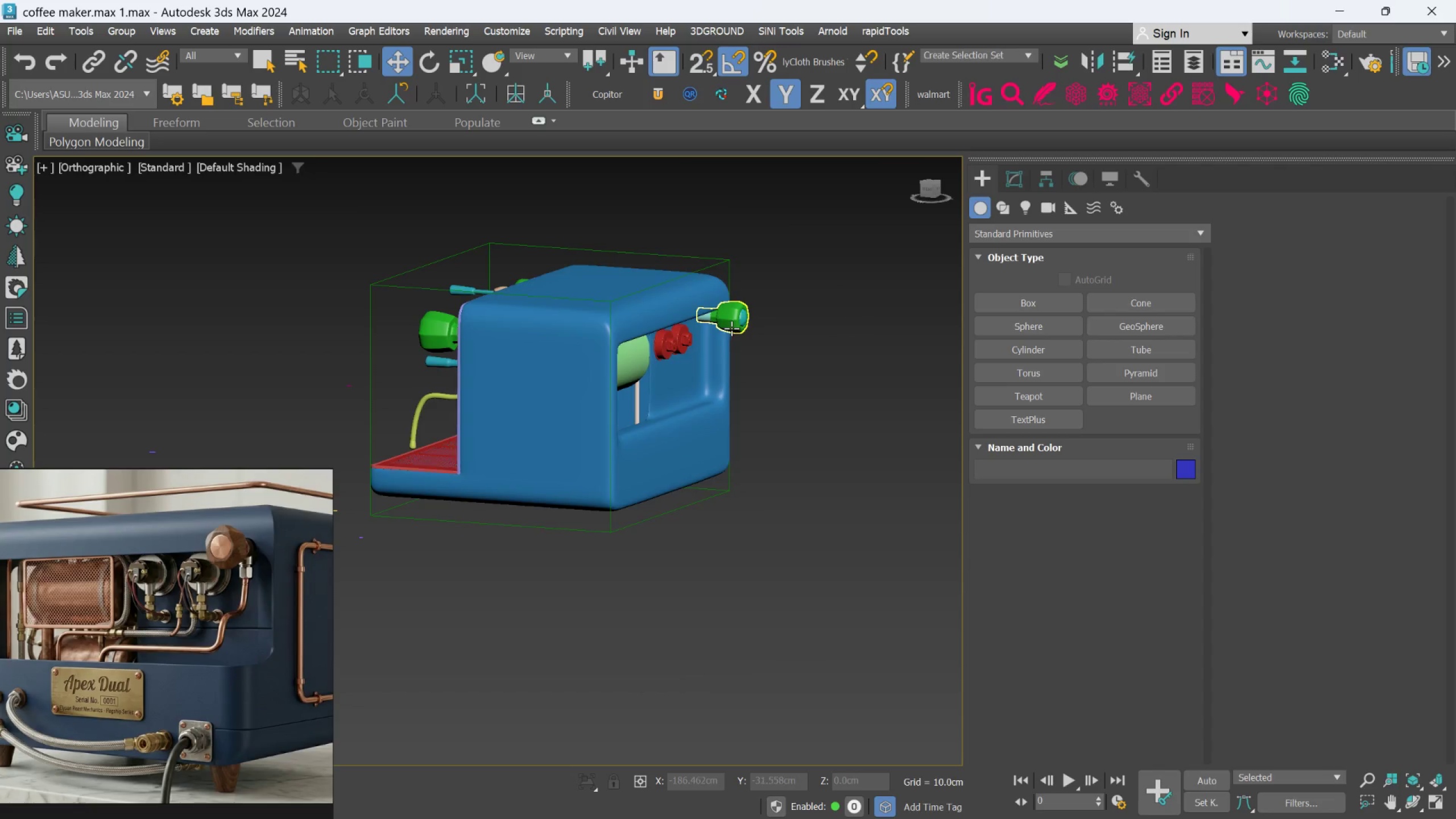 
hold_key(key=AltLeft, duration=0.58)
 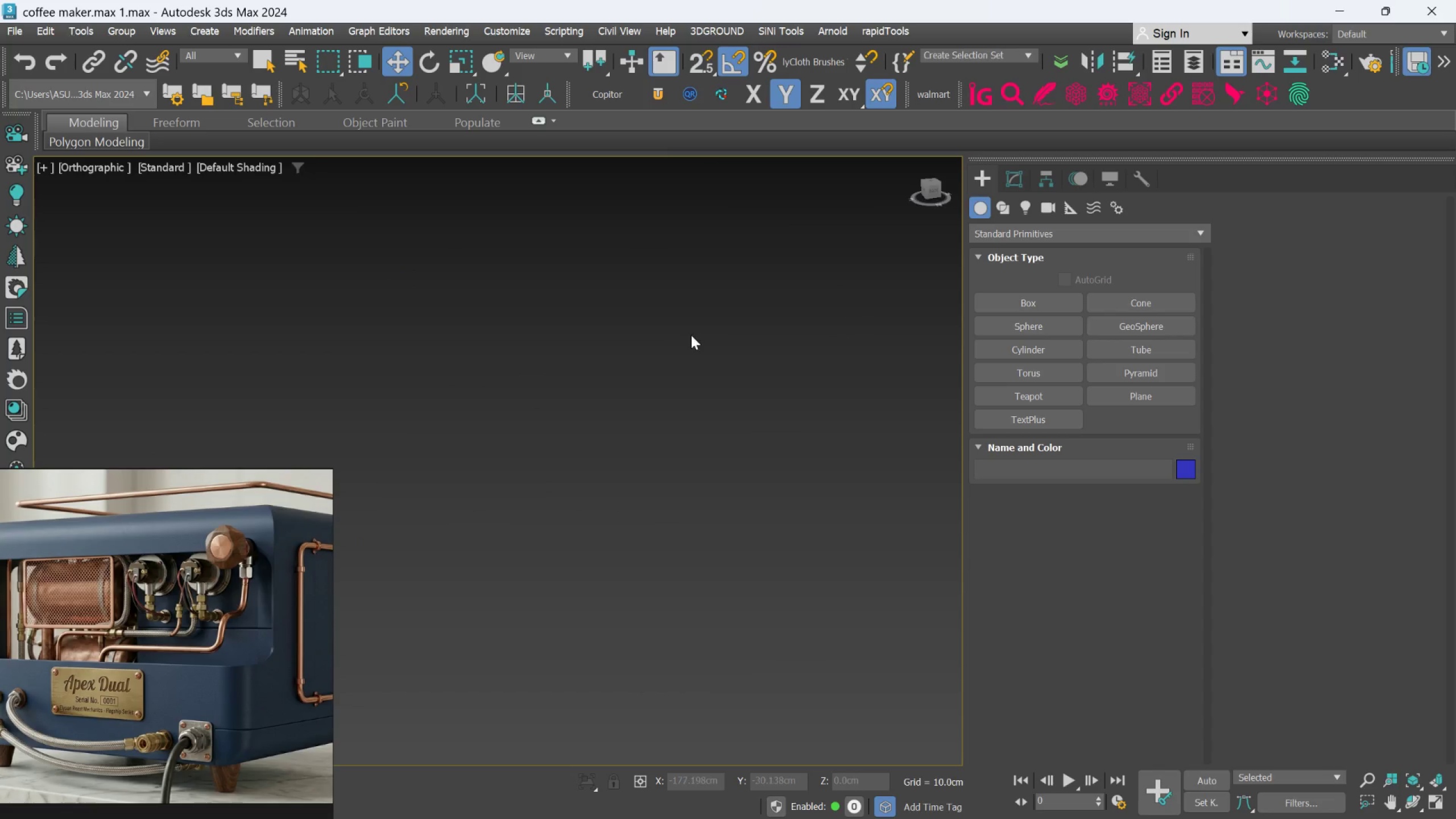 
scroll: coordinate [691, 341], scroll_direction: down, amount: 5.0
 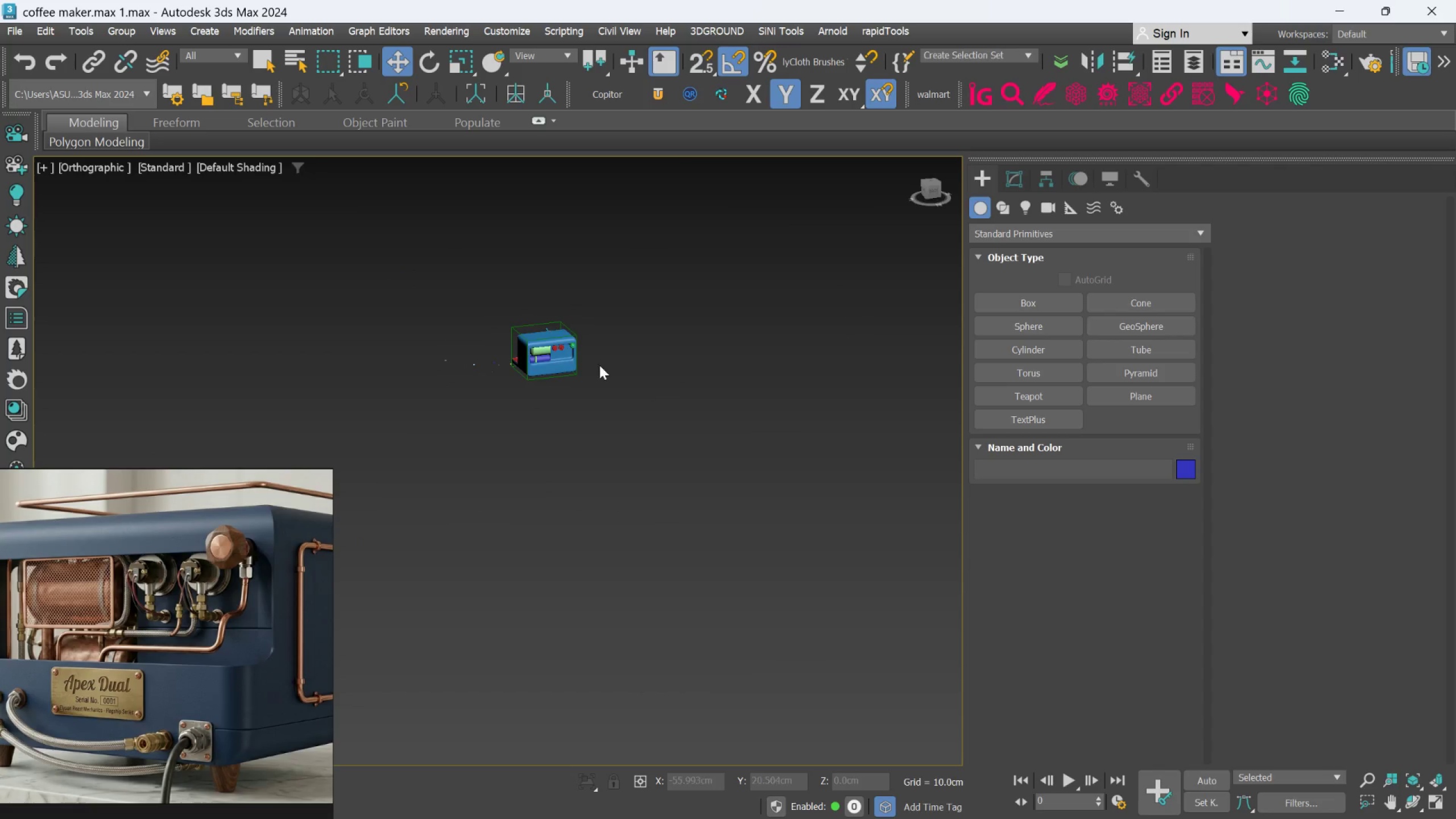 
scroll: coordinate [661, 423], scroll_direction: up, amount: 5.0
 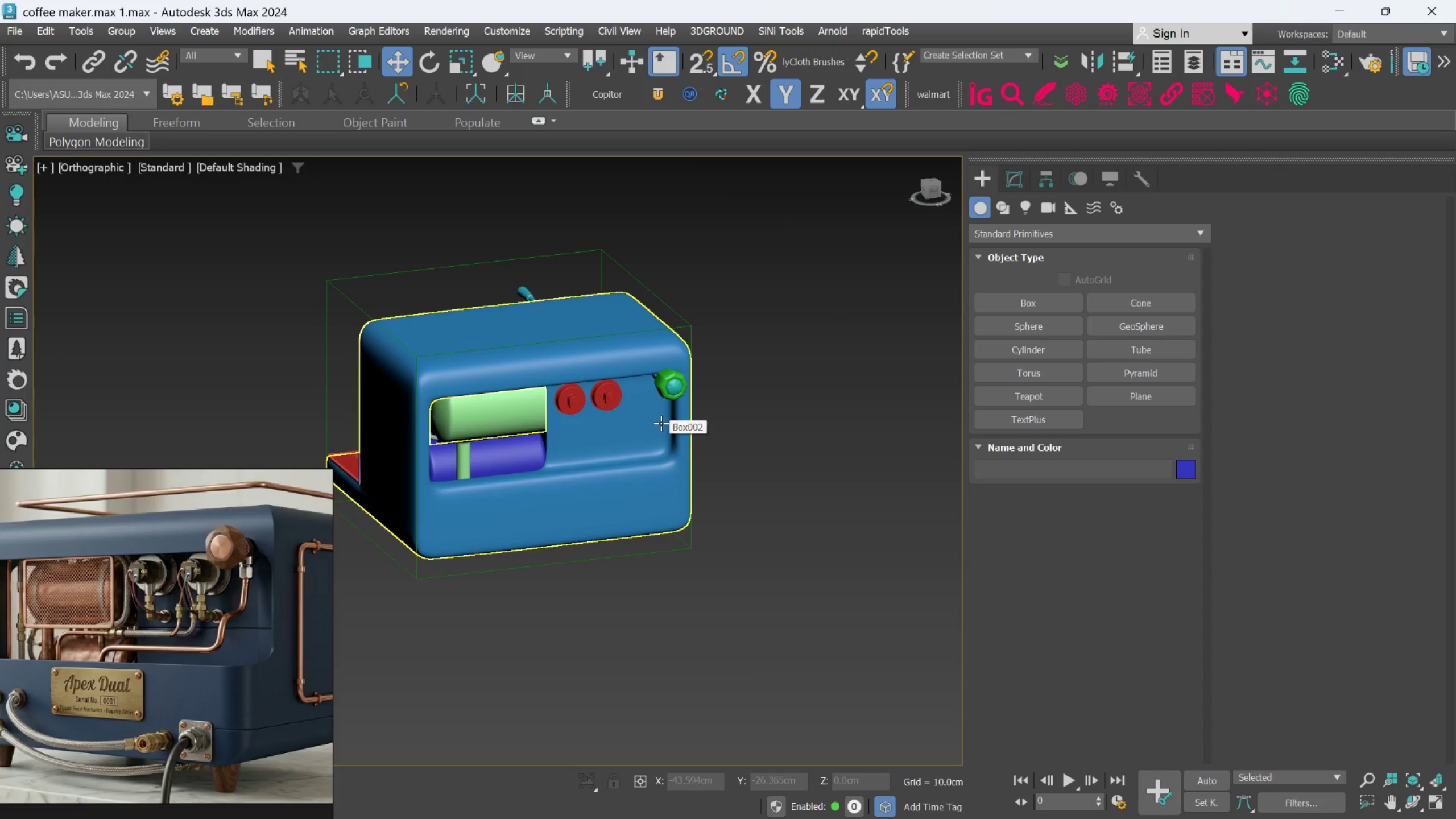 
hold_key(key=AltLeft, duration=0.83)
 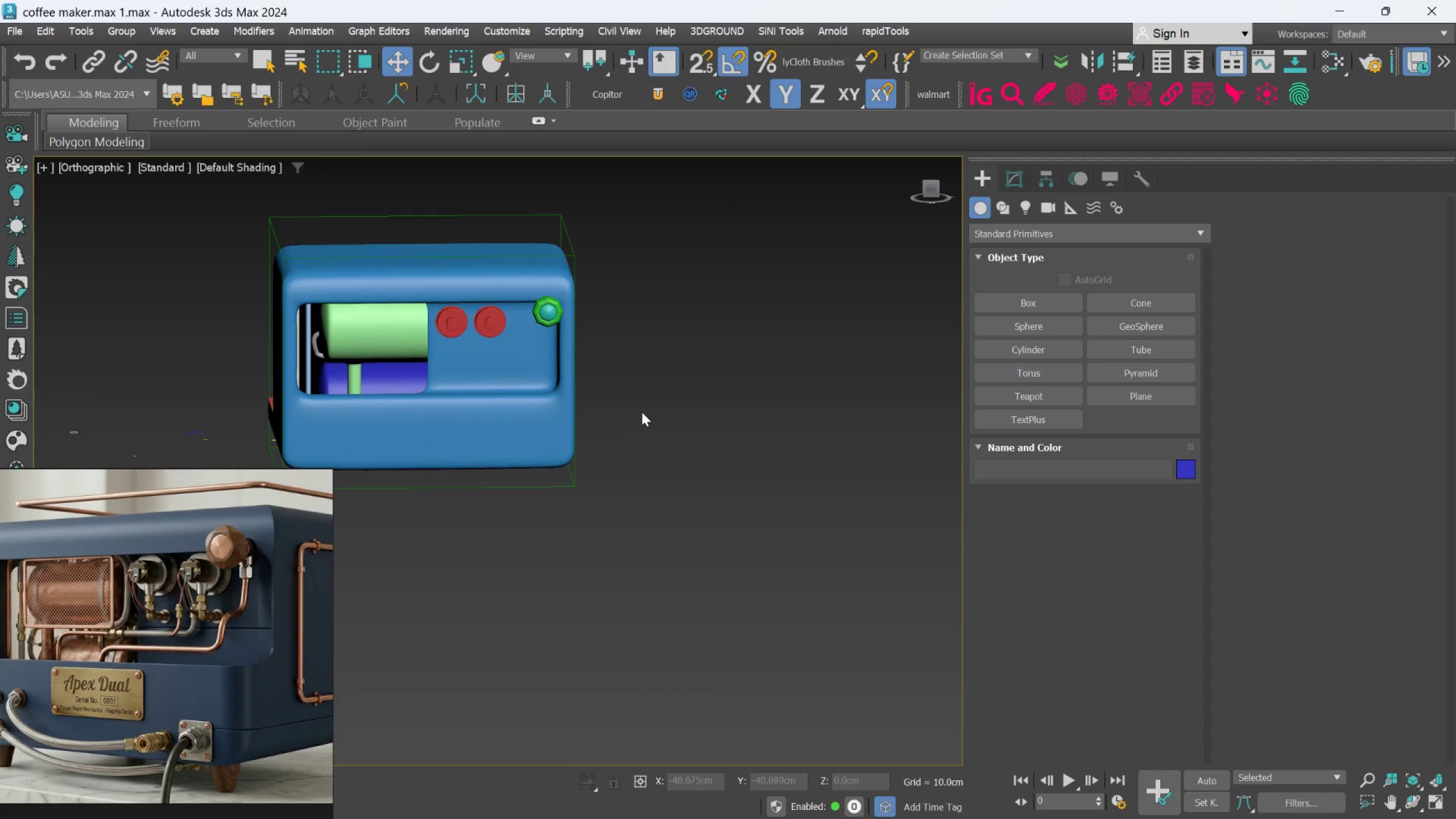 
hold_key(key=AltLeft, duration=0.5)
 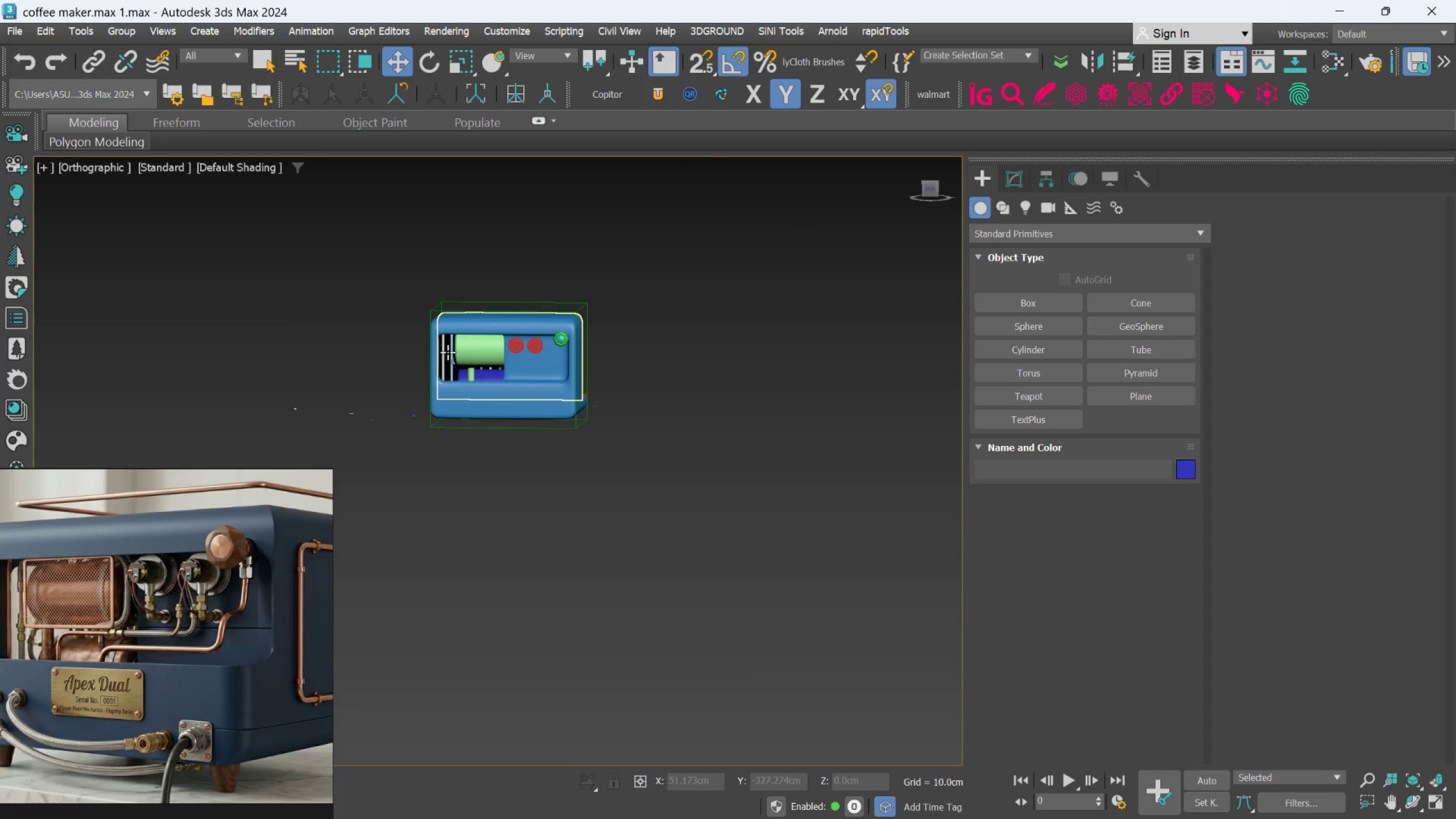 
scroll: coordinate [642, 412], scroll_direction: down, amount: 2.0
 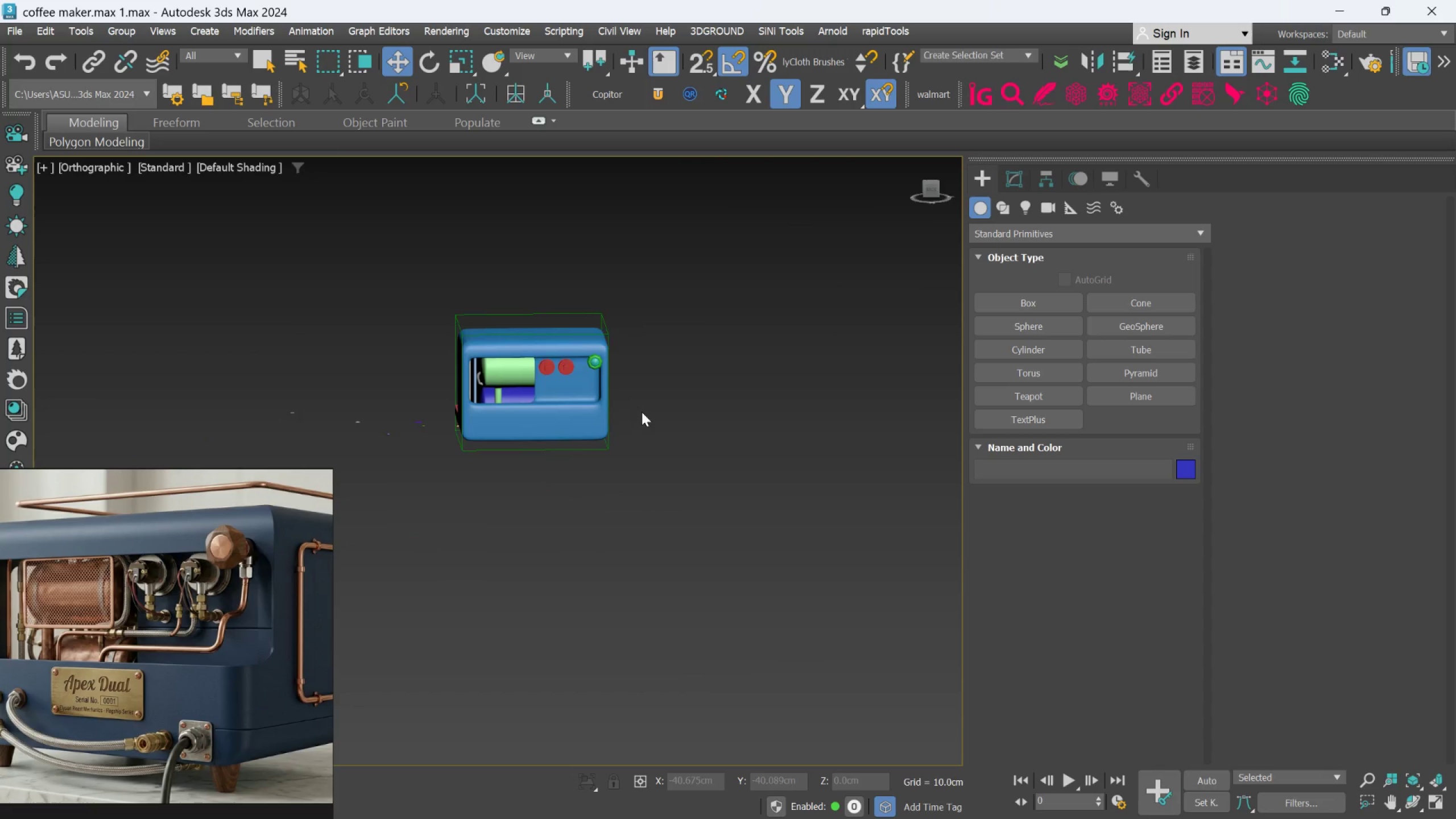 
scroll: coordinate [440, 361], scroll_direction: up, amount: 5.0
 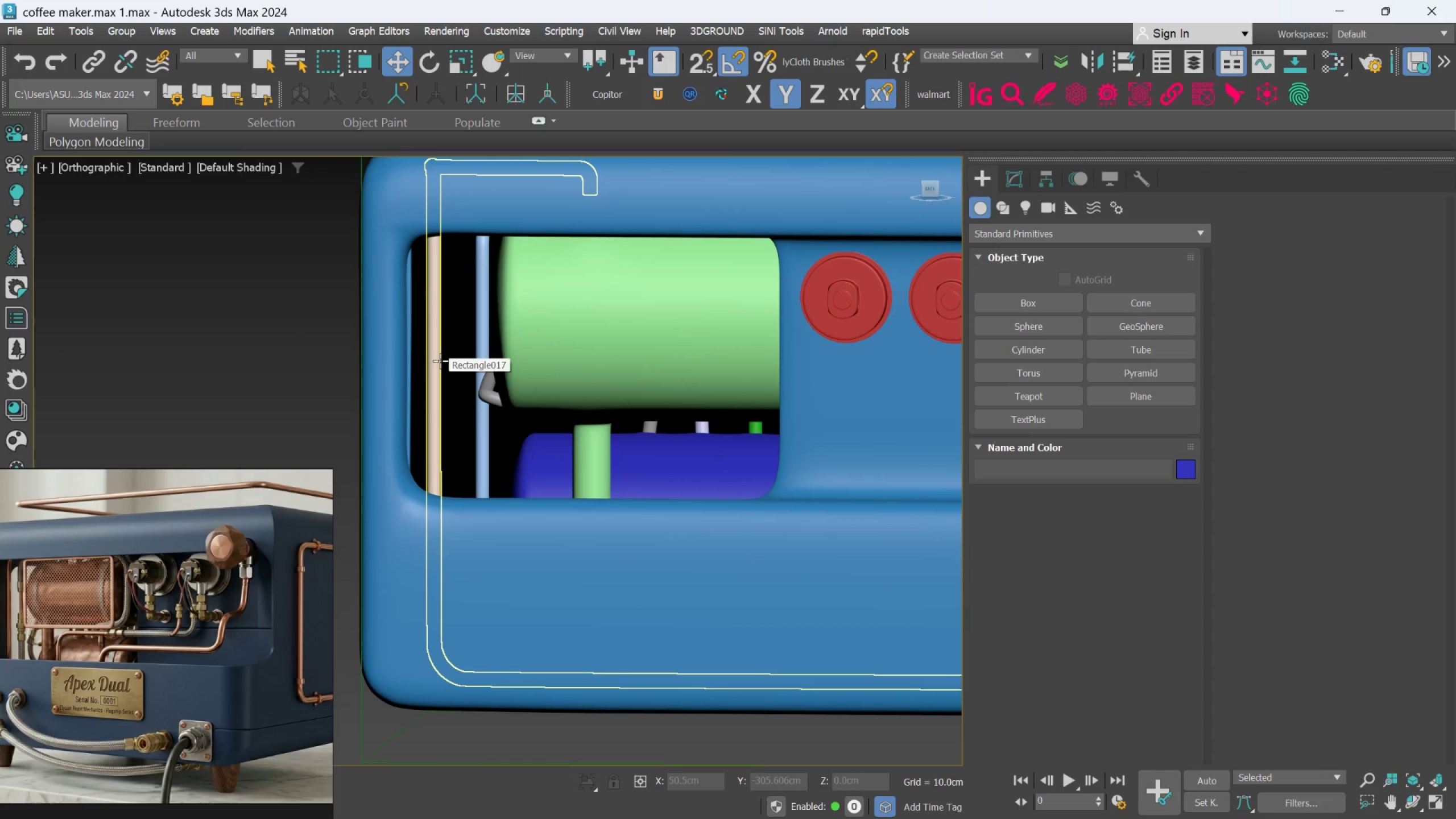 
scroll: coordinate [440, 361], scroll_direction: down, amount: 2.0
 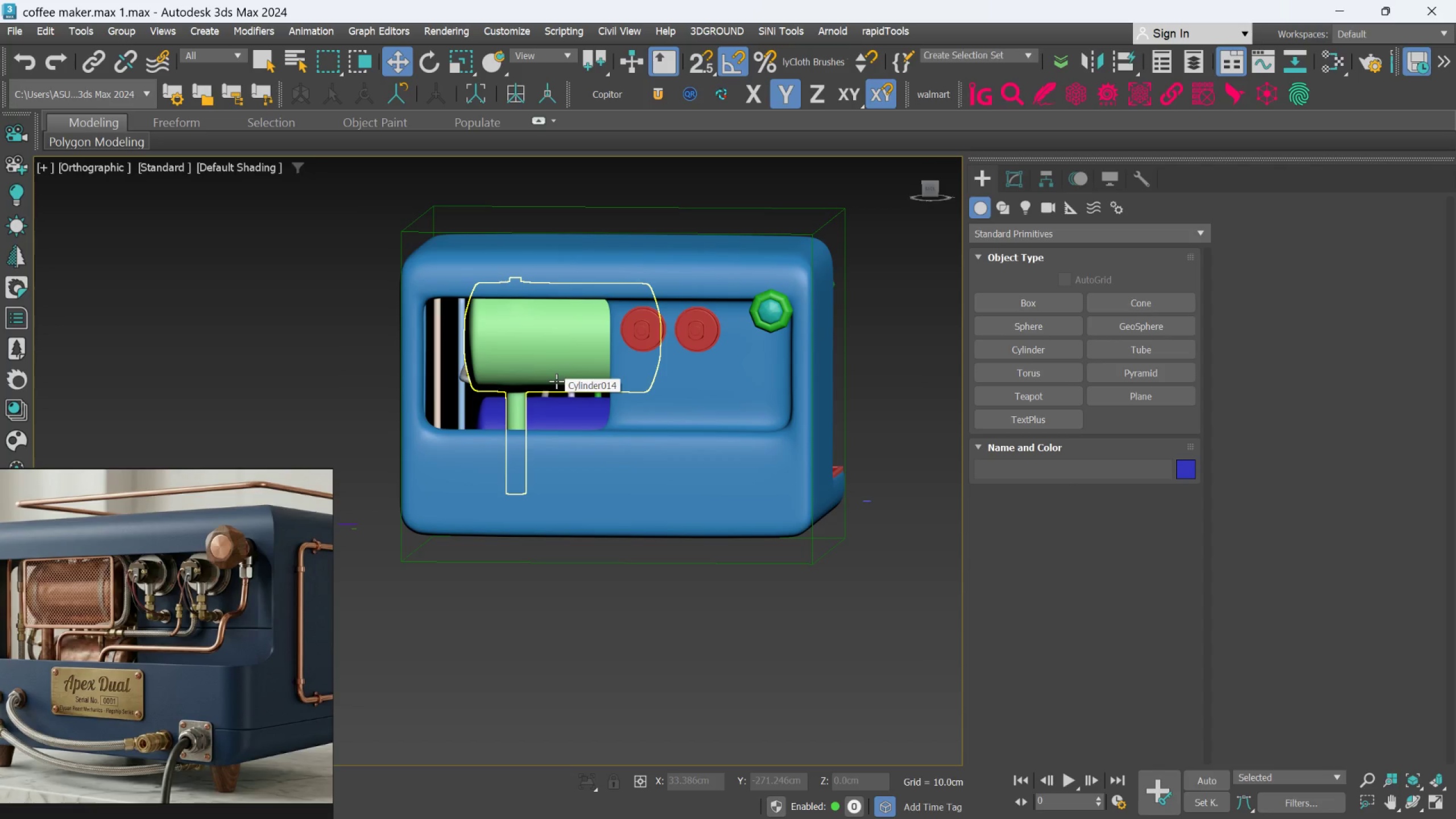 
hold_key(key=AltLeft, duration=0.67)
 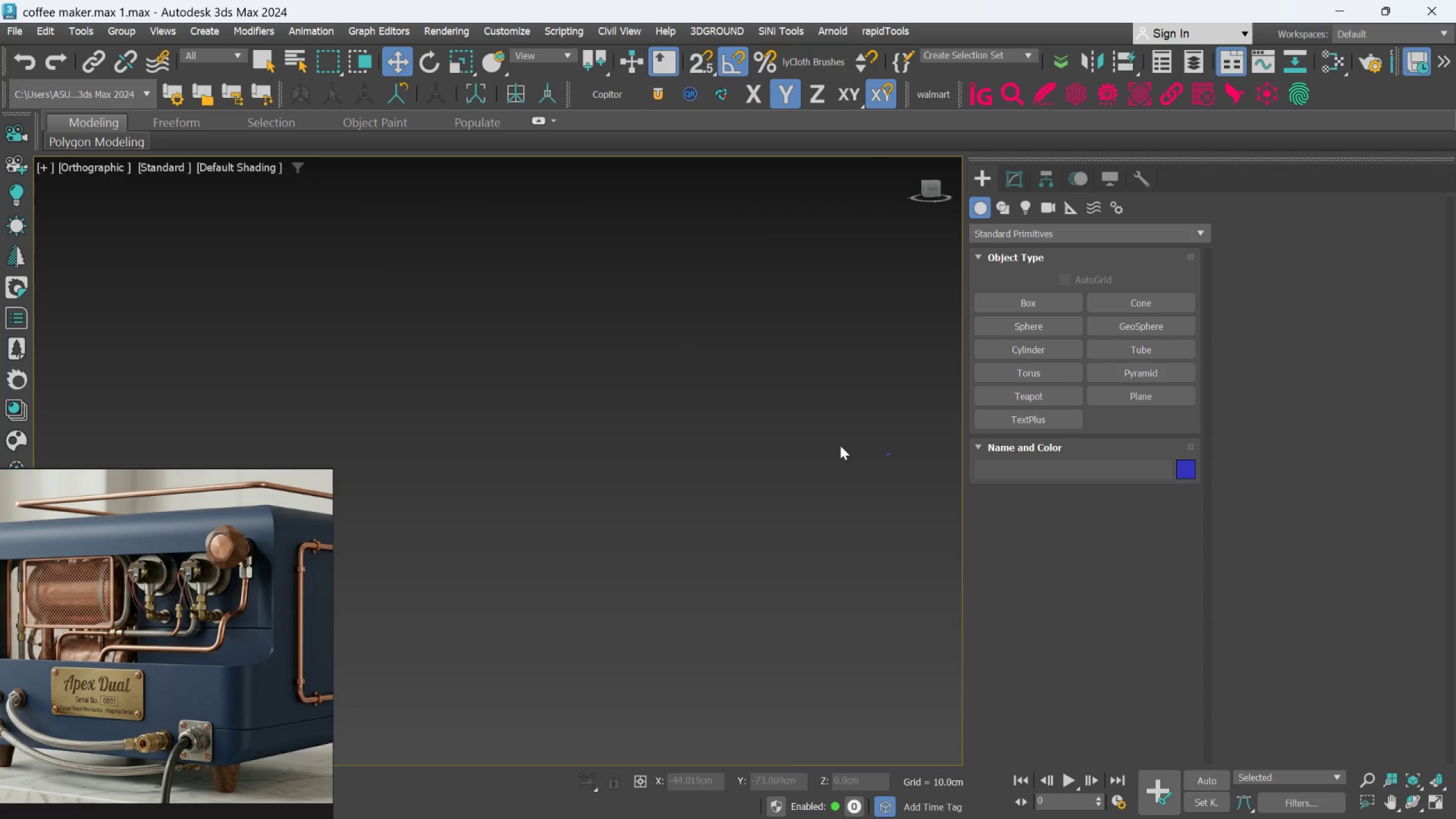 
scroll: coordinate [839, 445], scroll_direction: down, amount: 5.0
 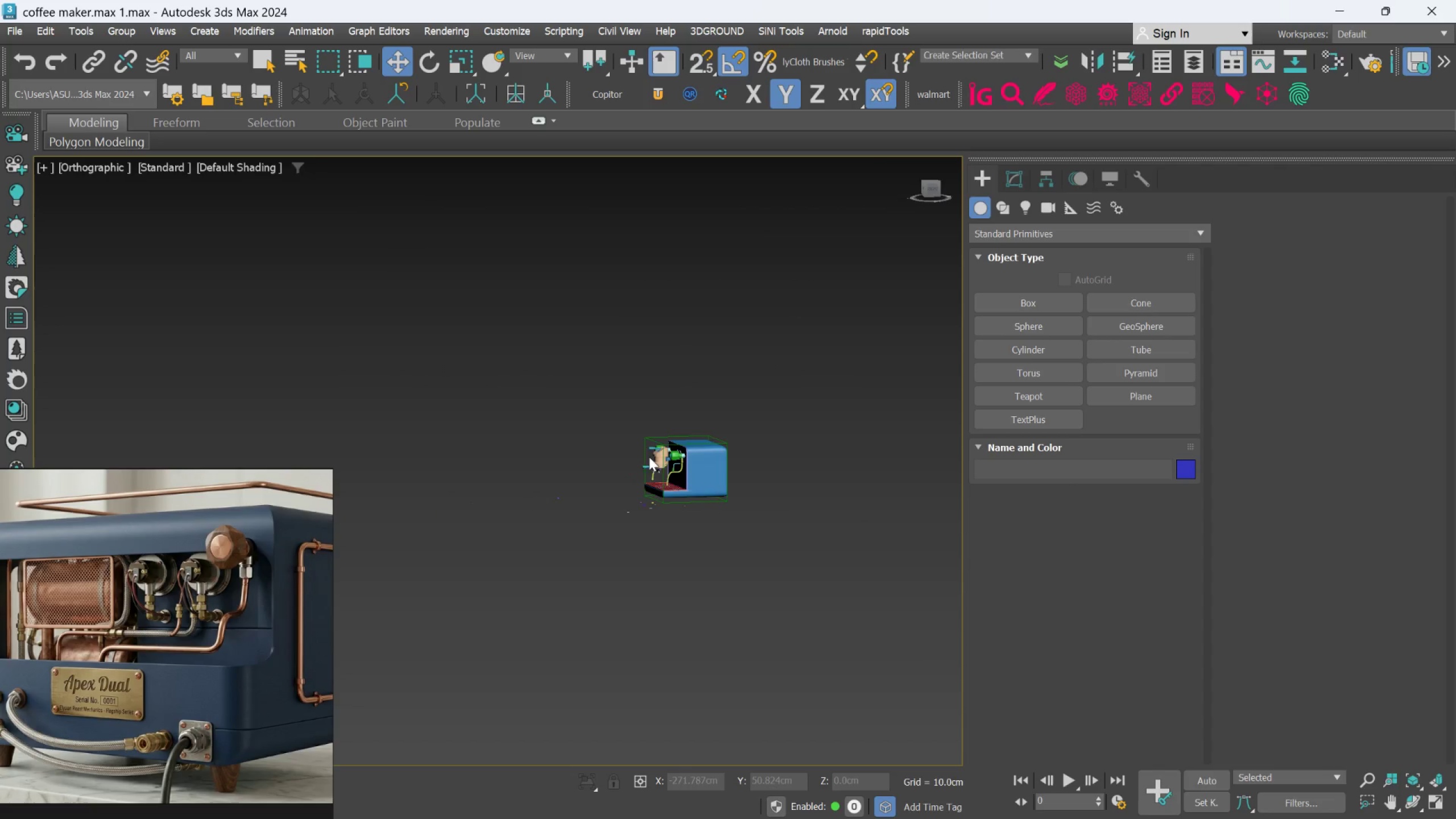 
hold_key(key=AltLeft, duration=0.41)
 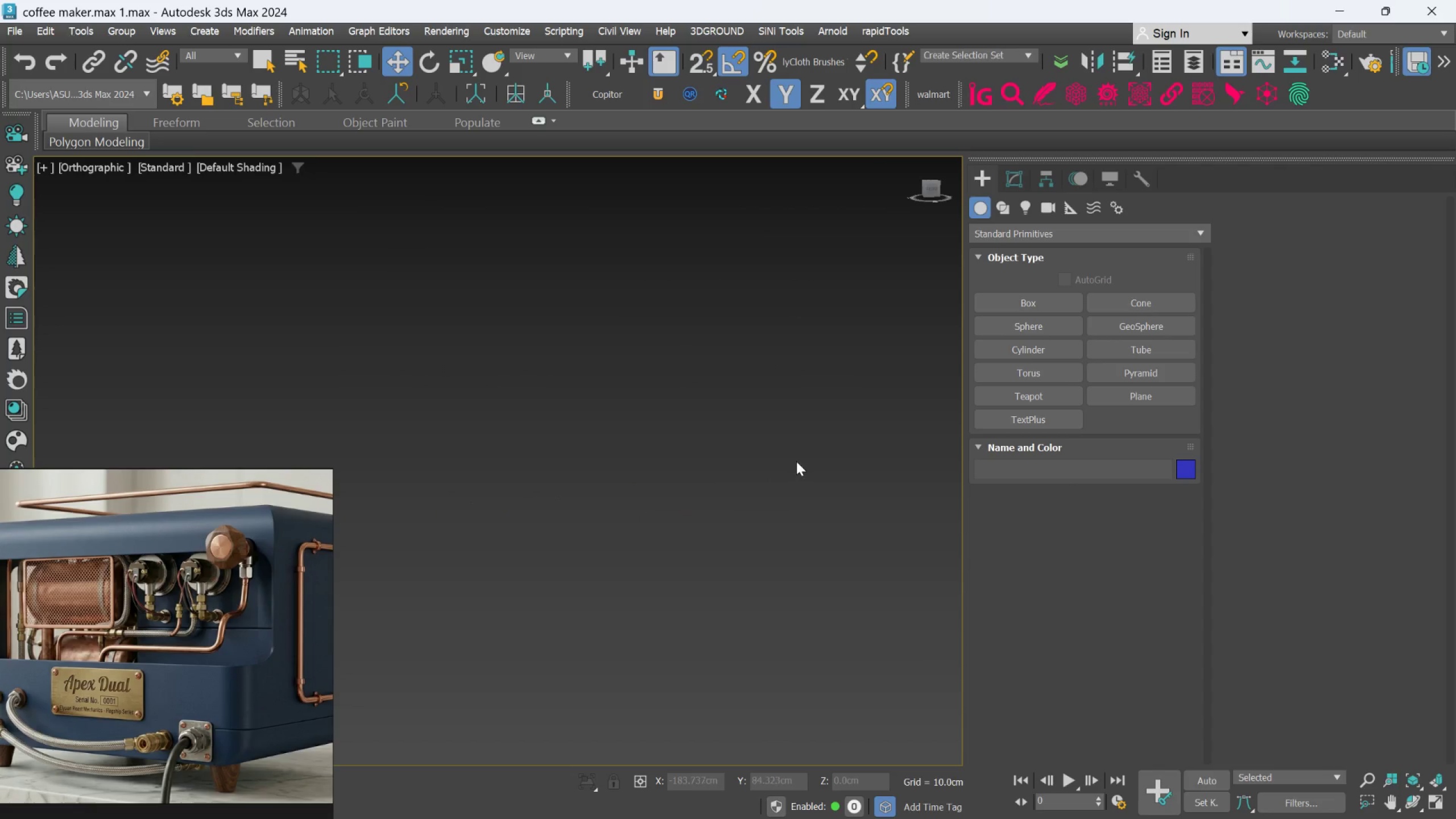 
scroll: coordinate [702, 461], scroll_direction: up, amount: 1.0
 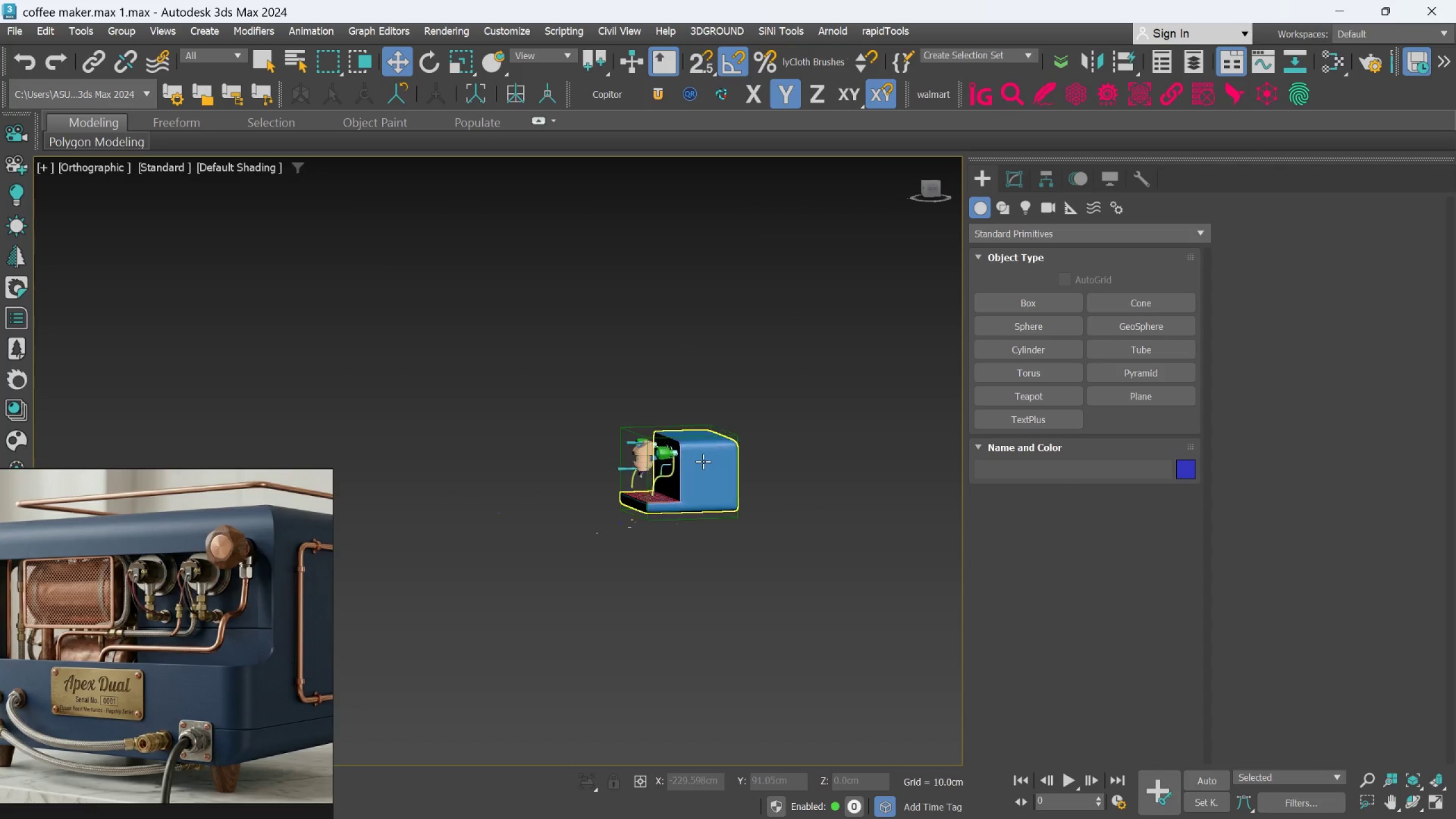 
scroll: coordinate [784, 463], scroll_direction: down, amount: 2.0
 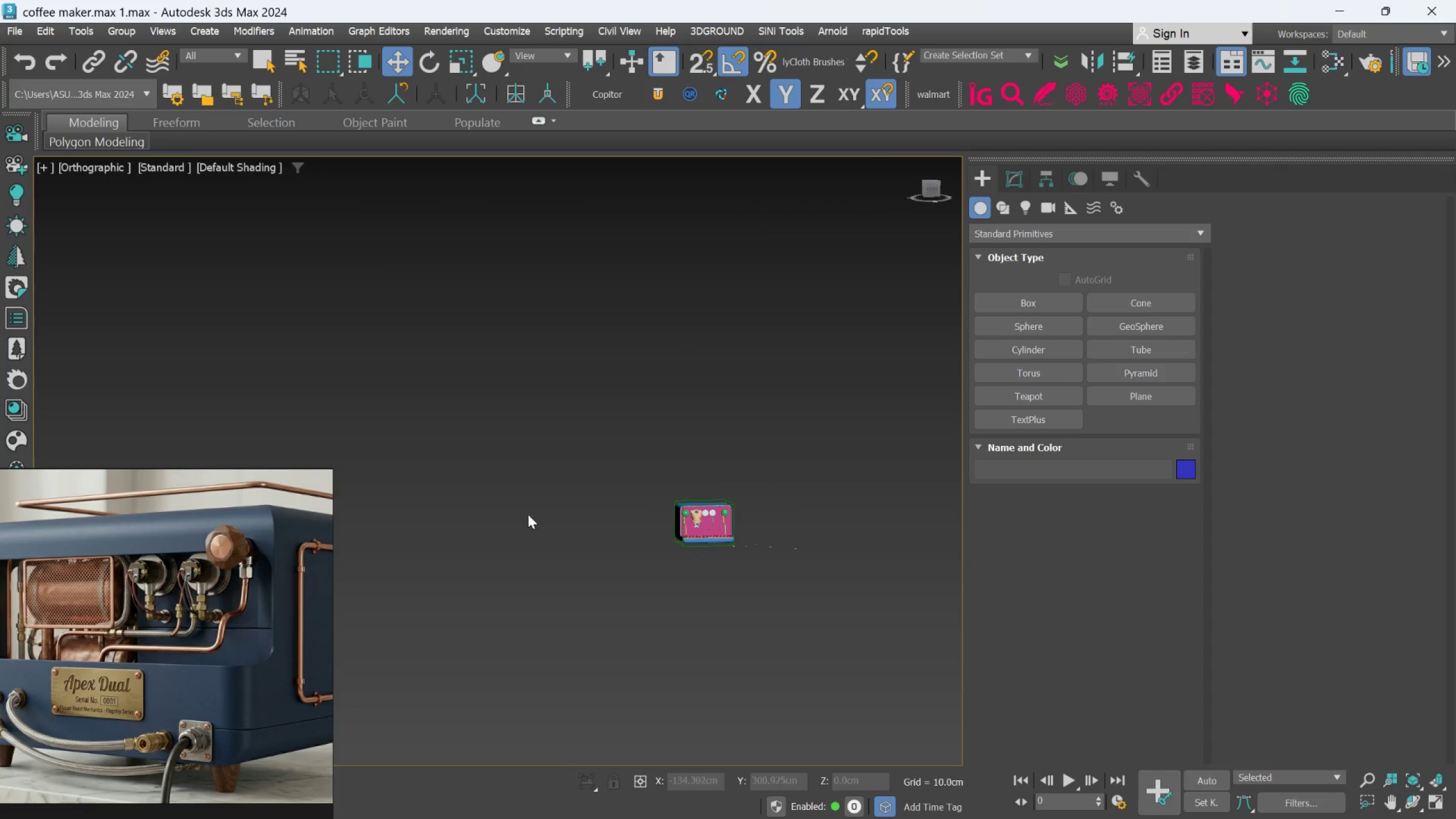 
scroll: coordinate [686, 526], scroll_direction: up, amount: 7.0
 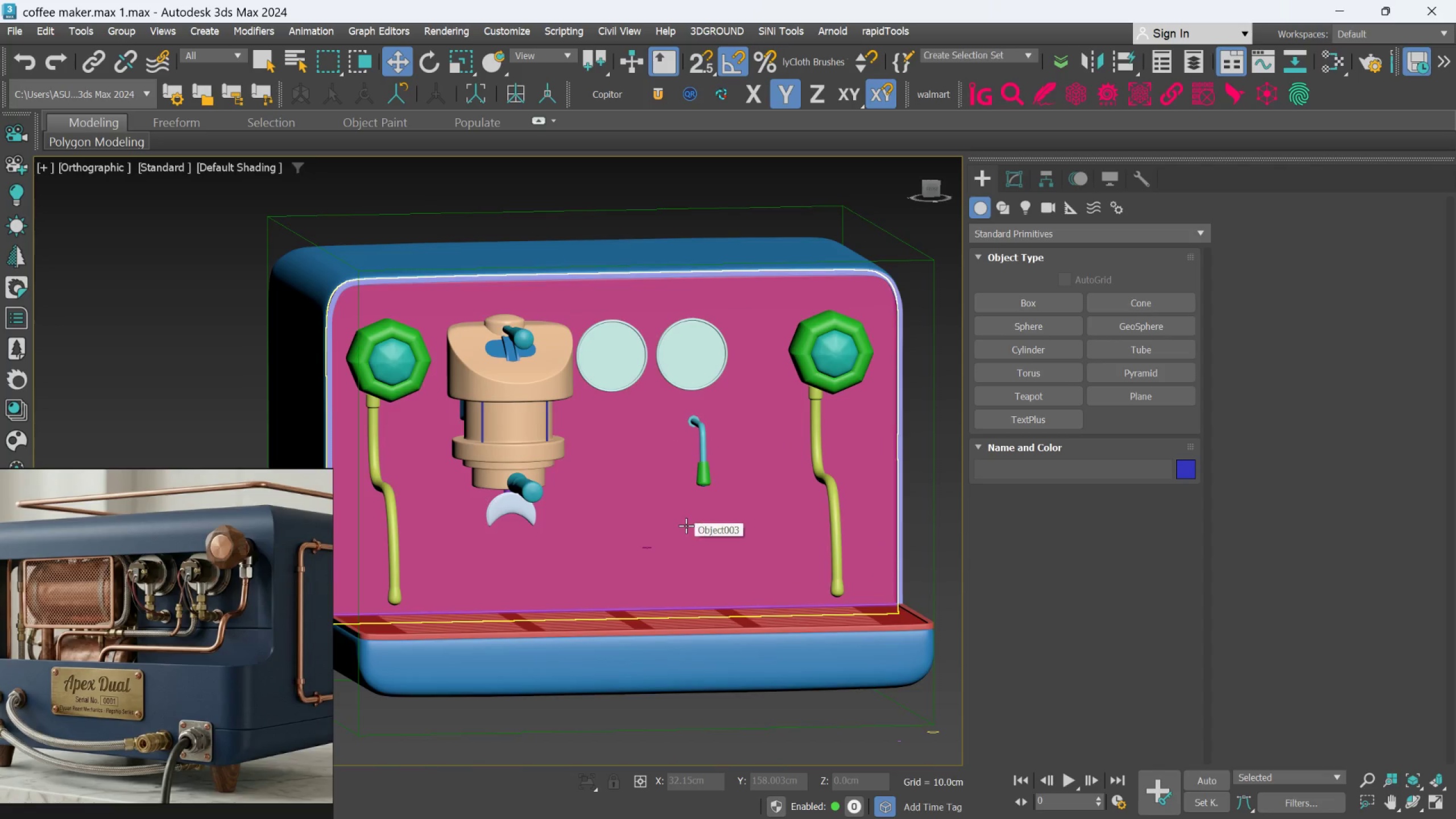 
key(Control+Z)
 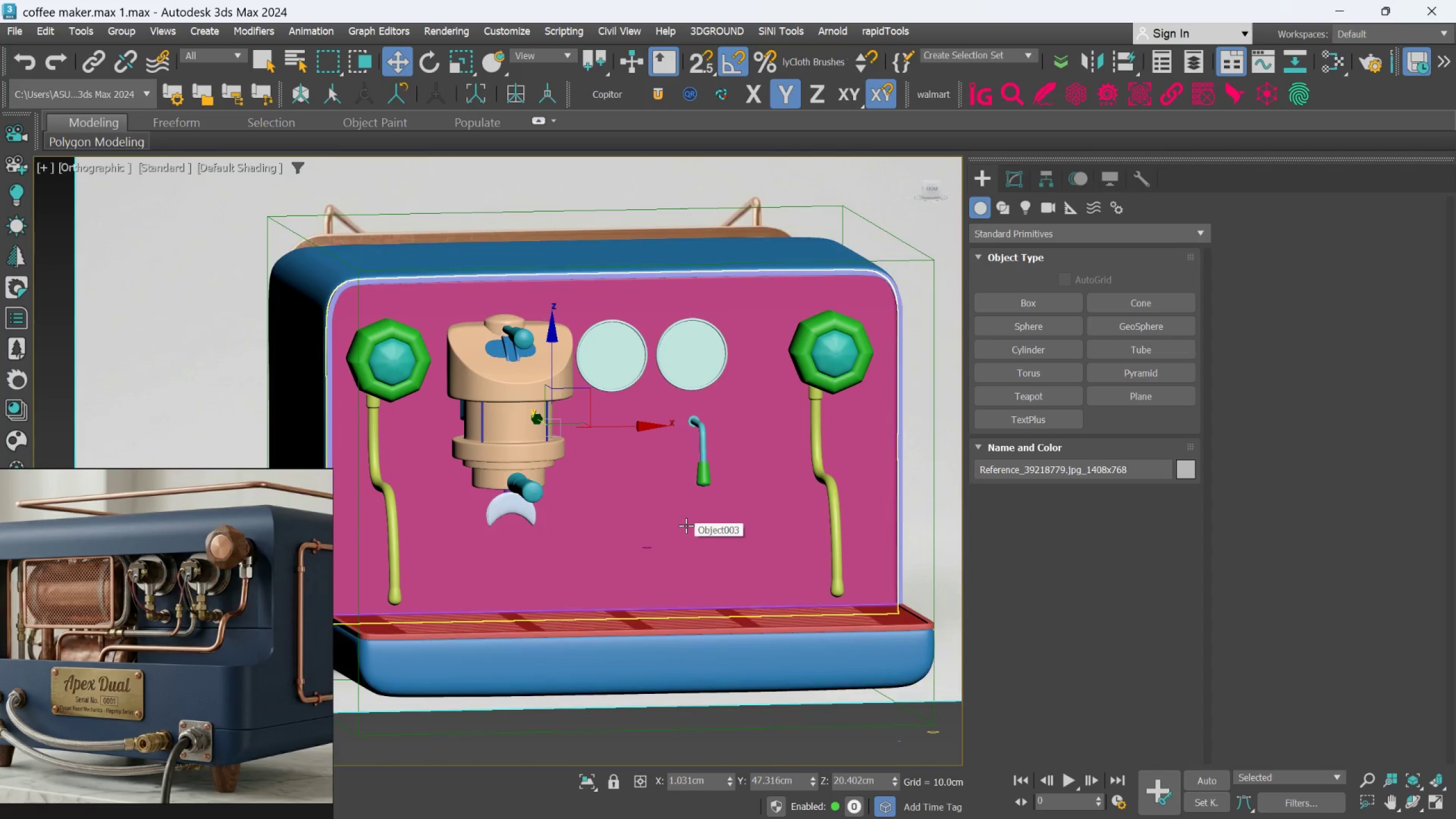 
key(Control+Z)
 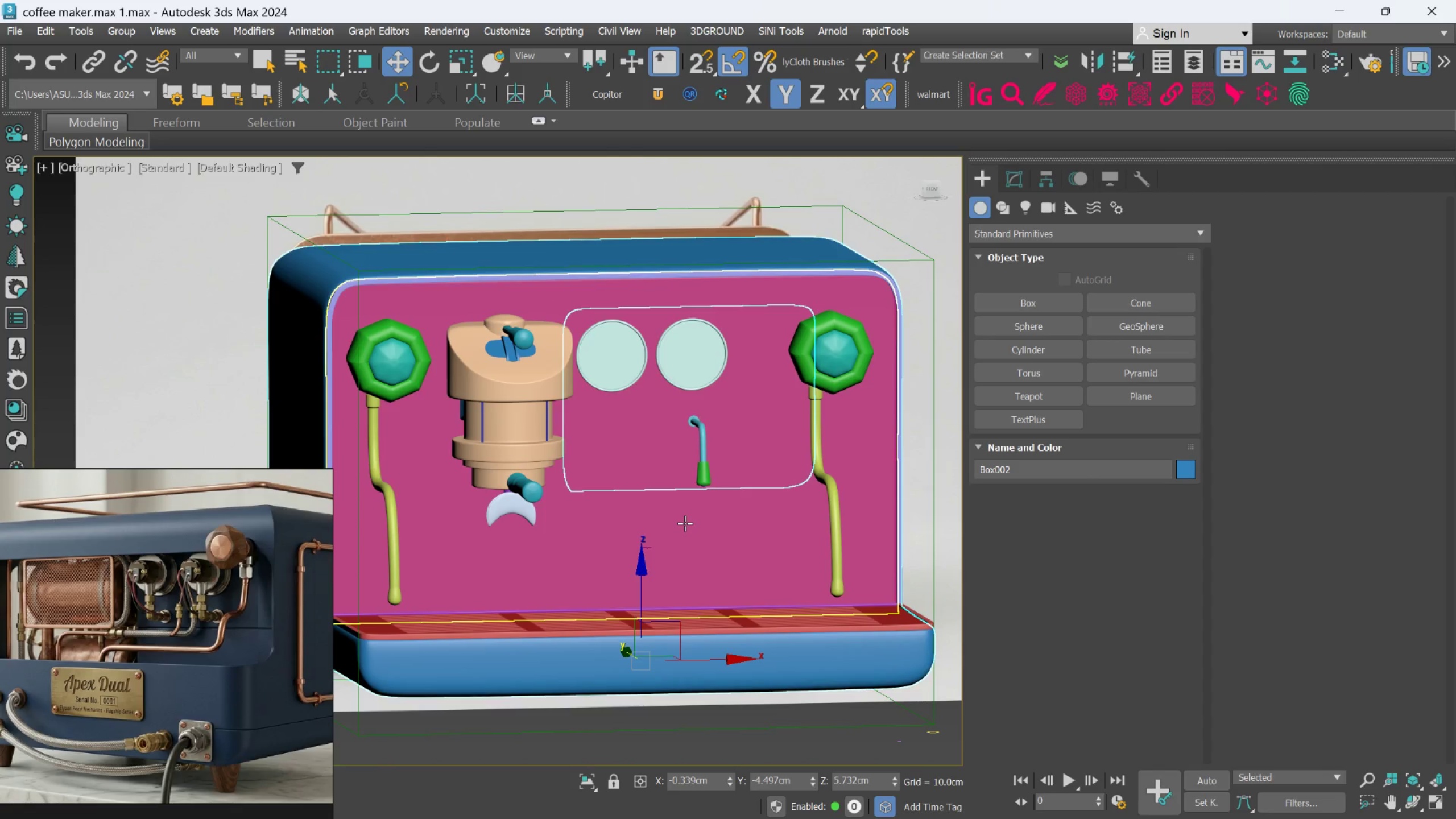 
key(Control+Z)
 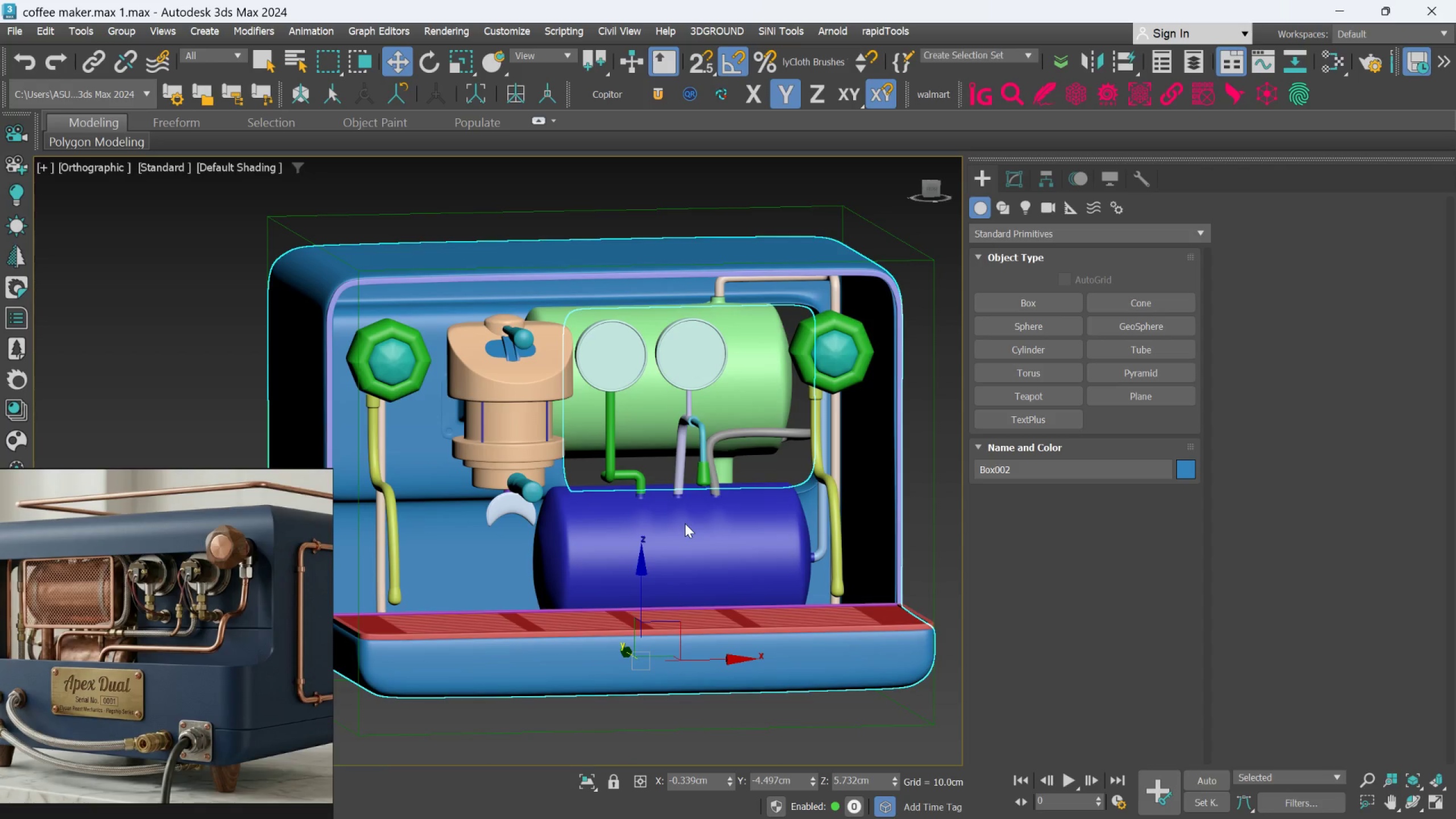 
hold_key(key=AltLeft, duration=0.97)
 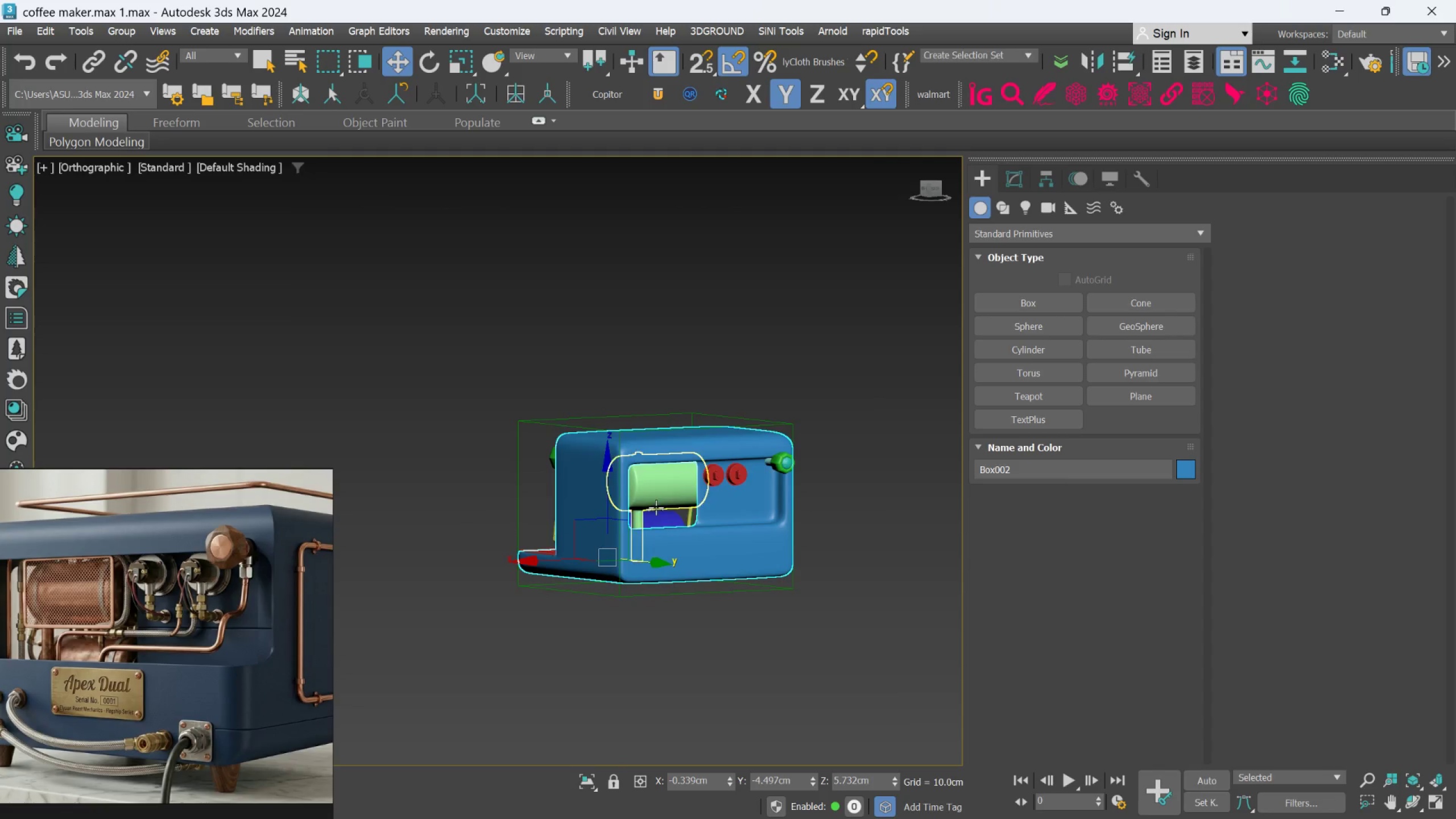 
scroll: coordinate [685, 523], scroll_direction: down, amount: 3.0
 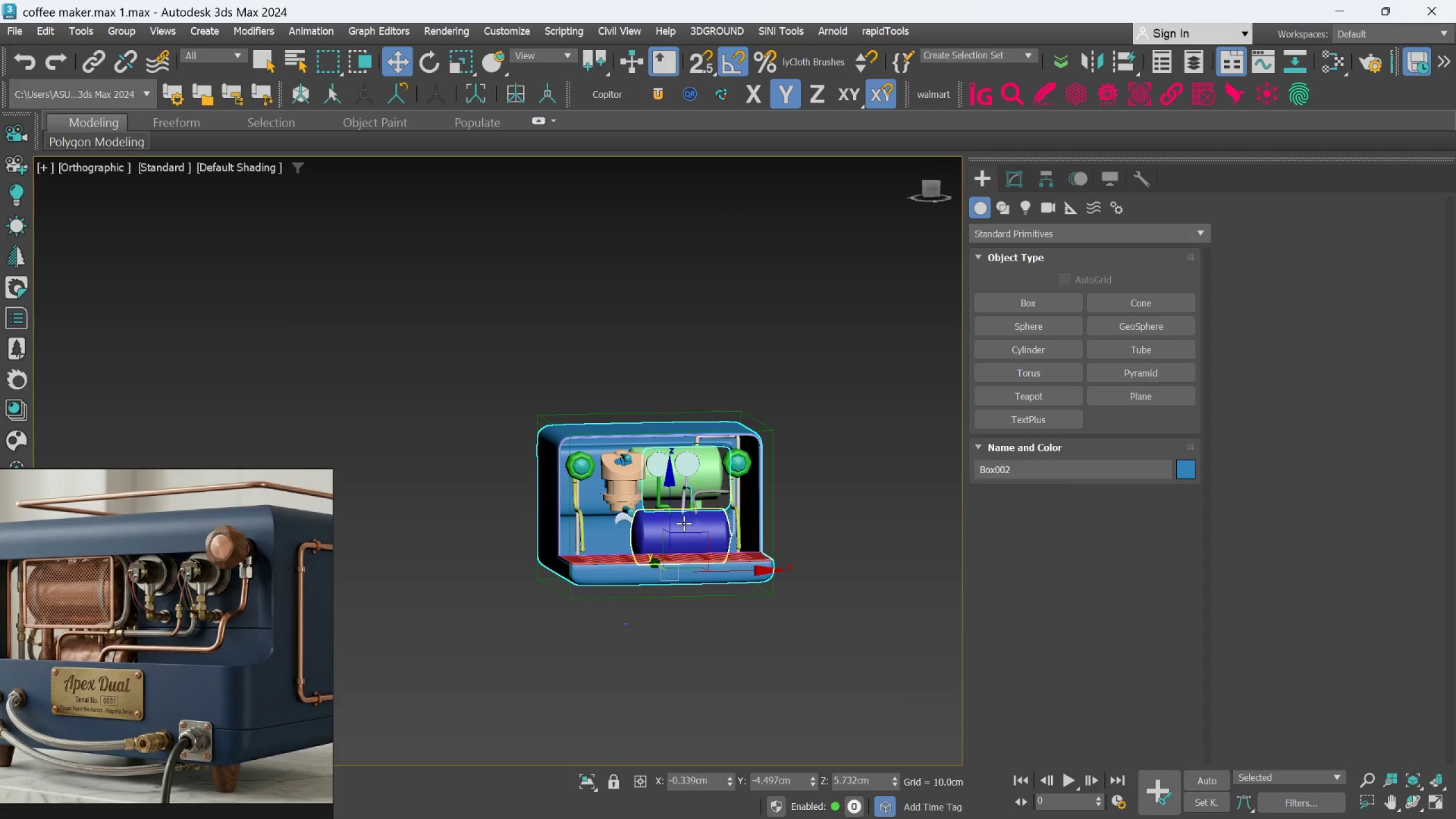 
hold_key(key=AltLeft, duration=0.53)
 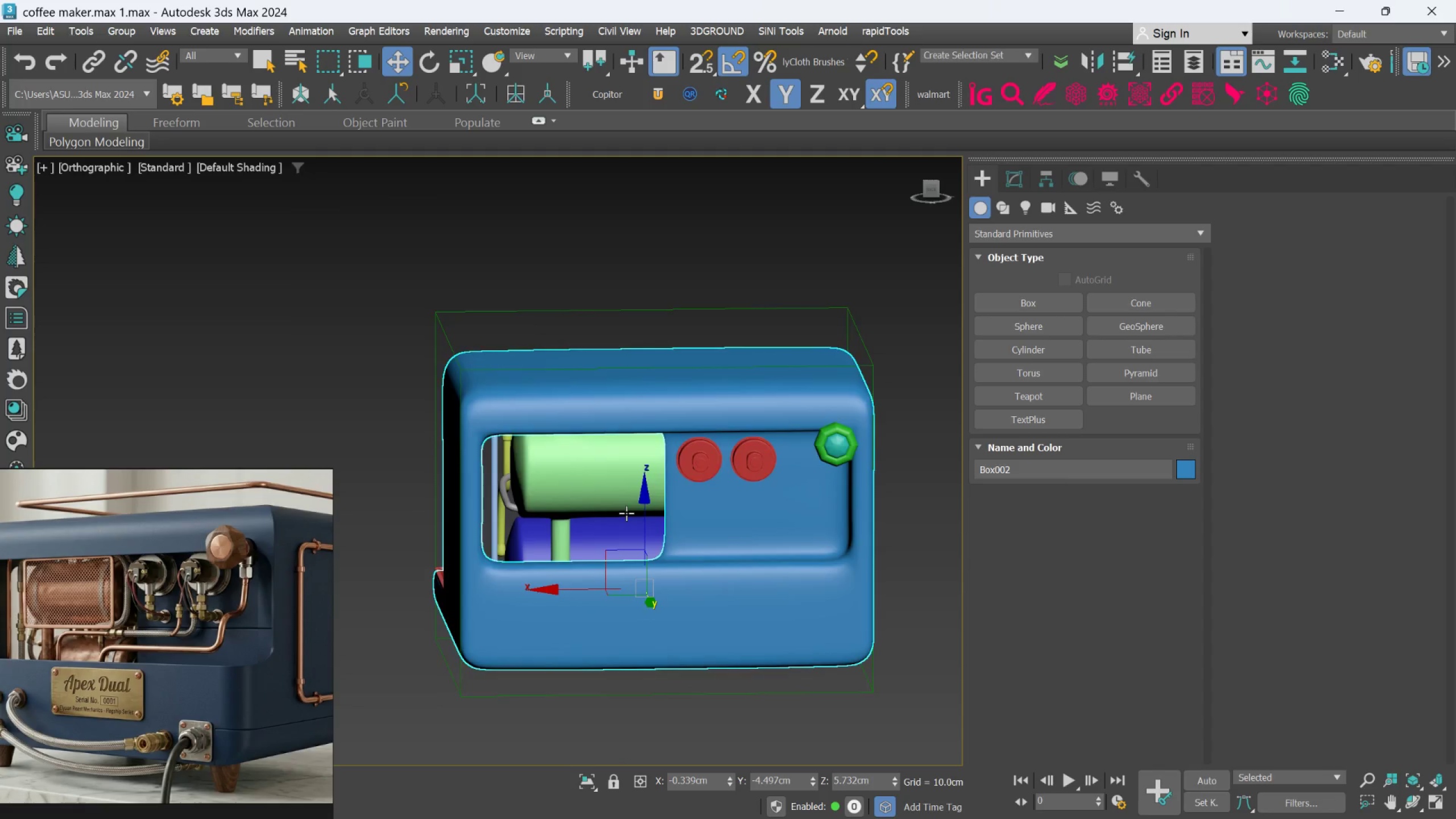 
scroll: coordinate [659, 507], scroll_direction: up, amount: 2.0
 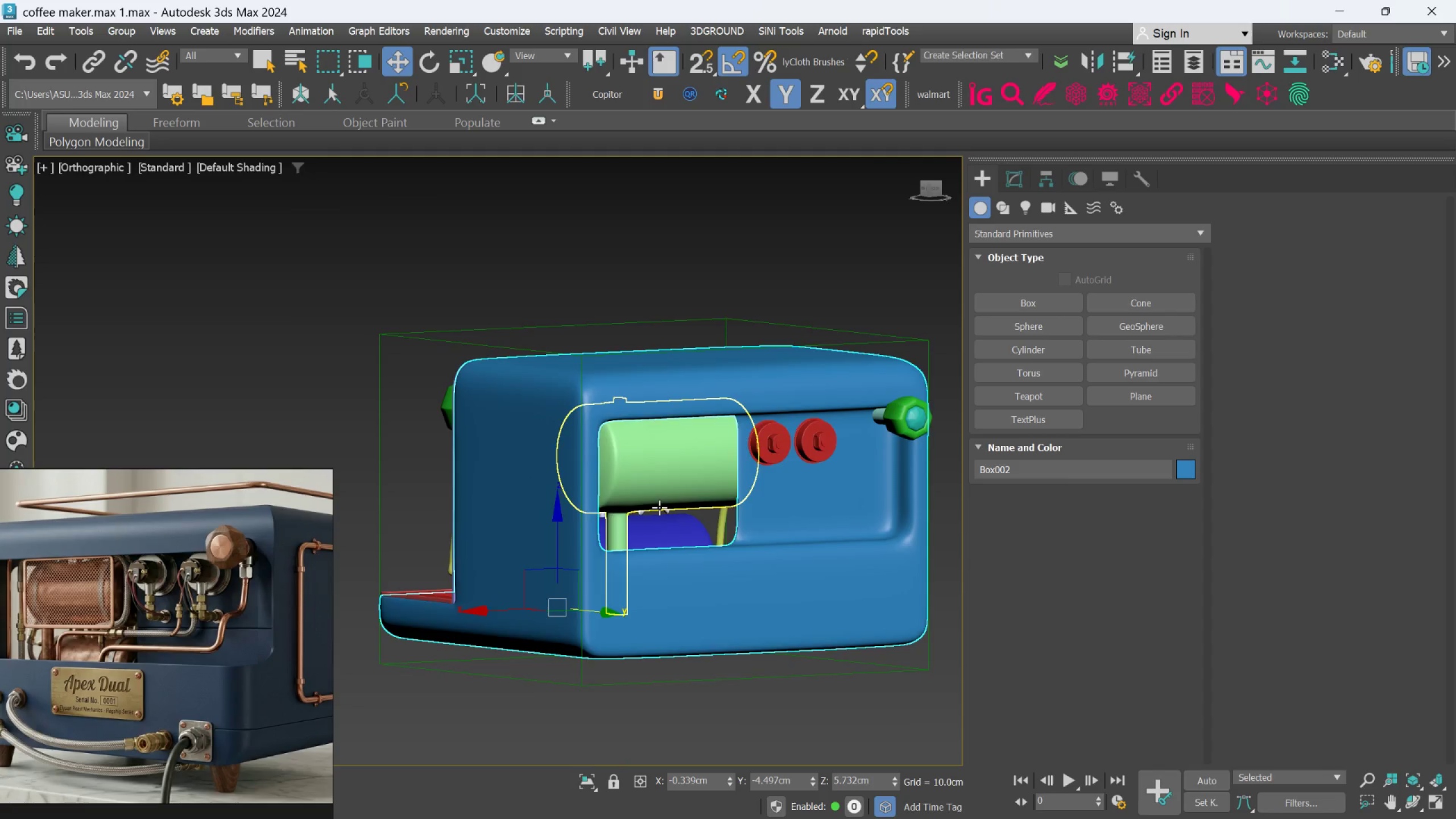 
scroll: coordinate [626, 513], scroll_direction: down, amount: 2.0
 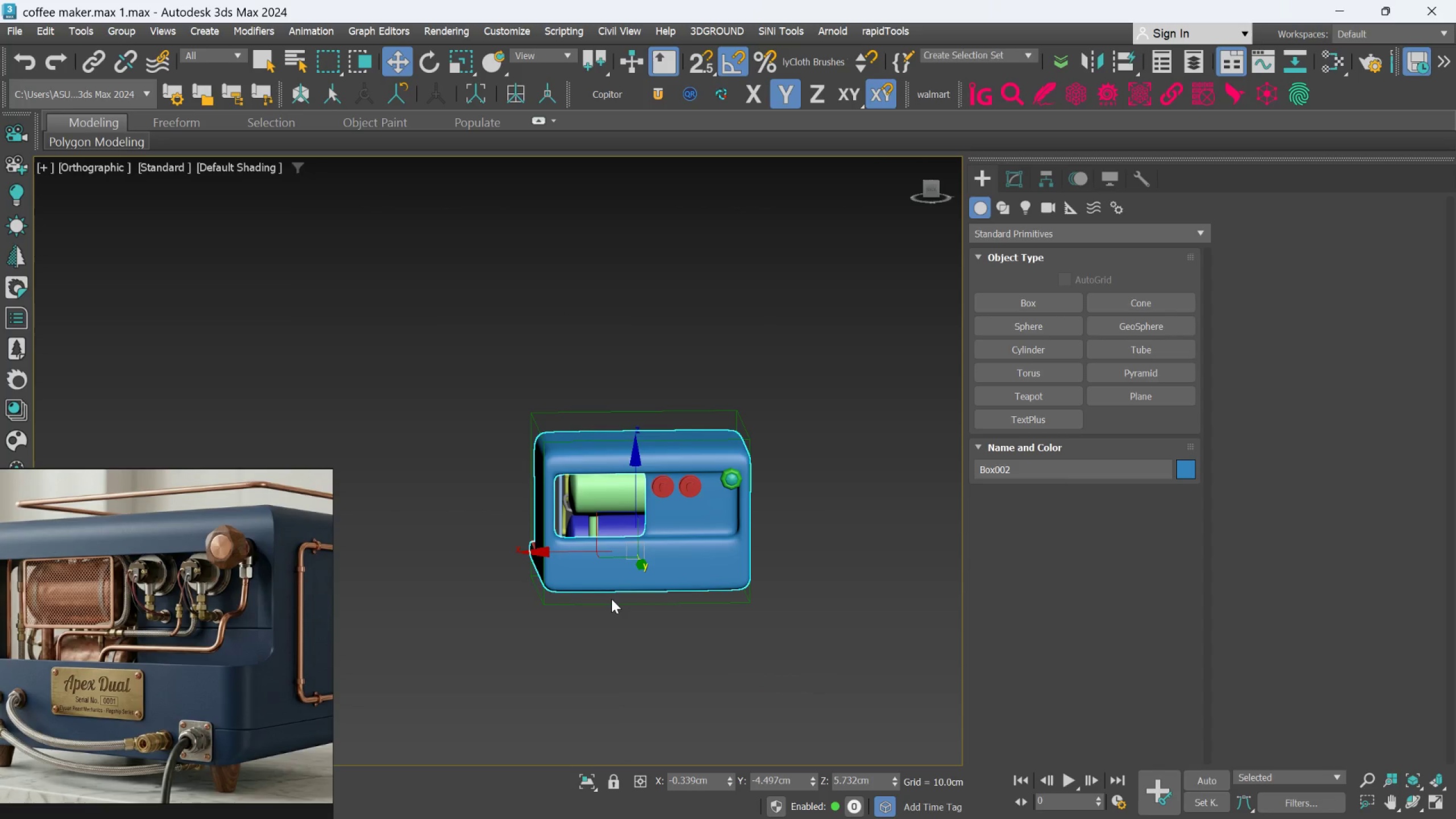 
scroll: coordinate [719, 544], scroll_direction: up, amount: 1.0
 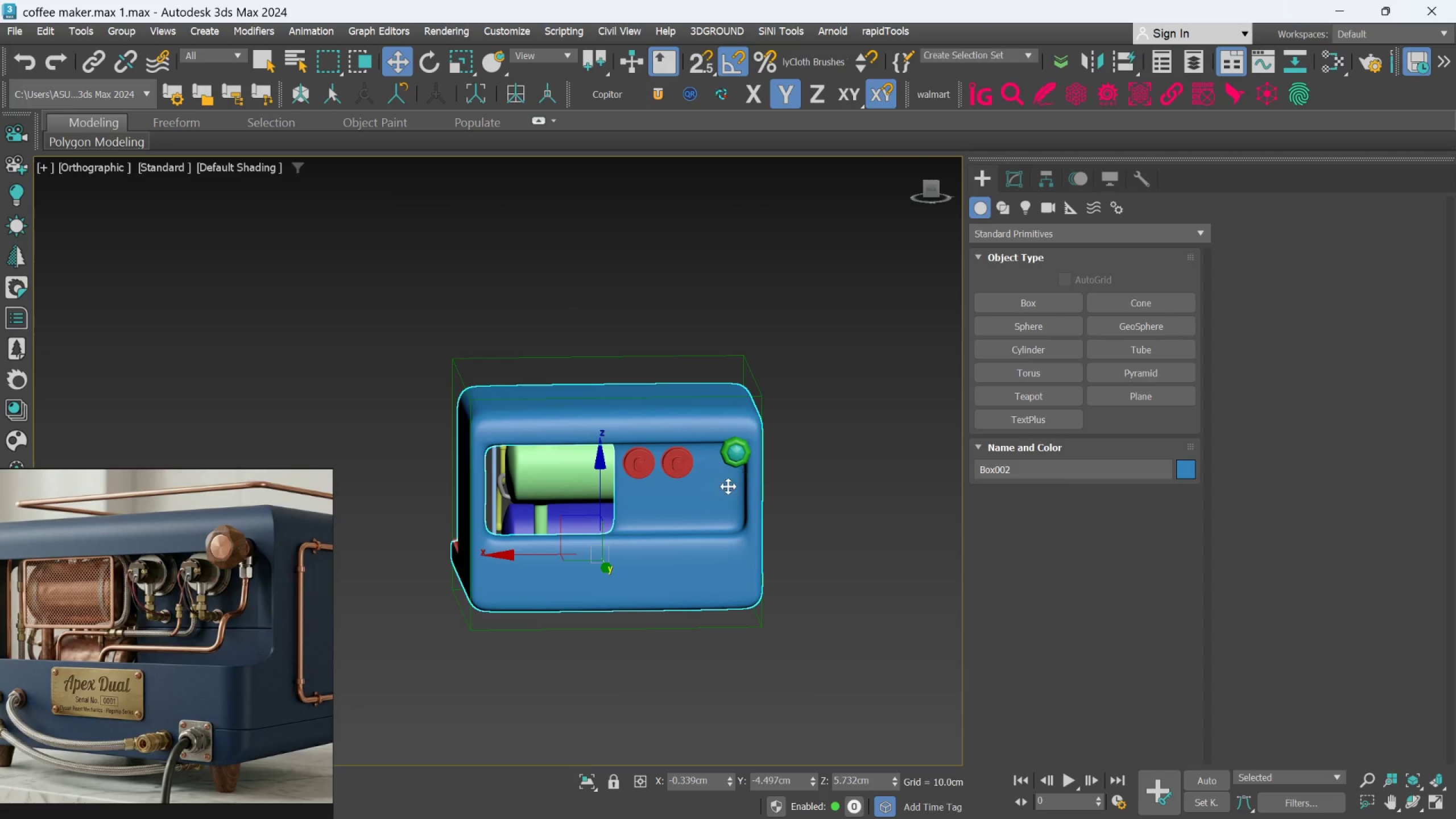 
wait(5.03)
 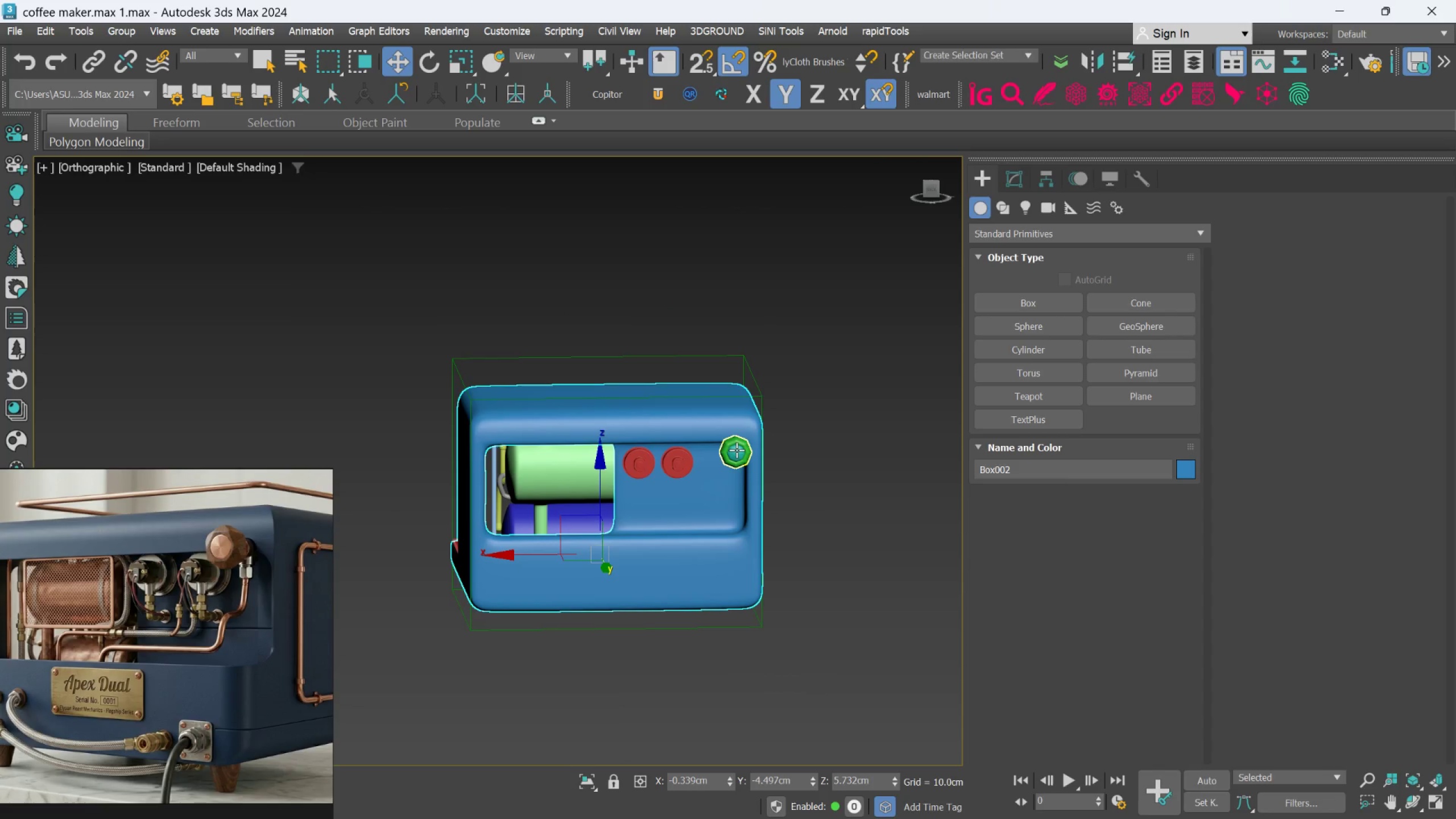 
hold_key(key=AltLeft, duration=2.38)
 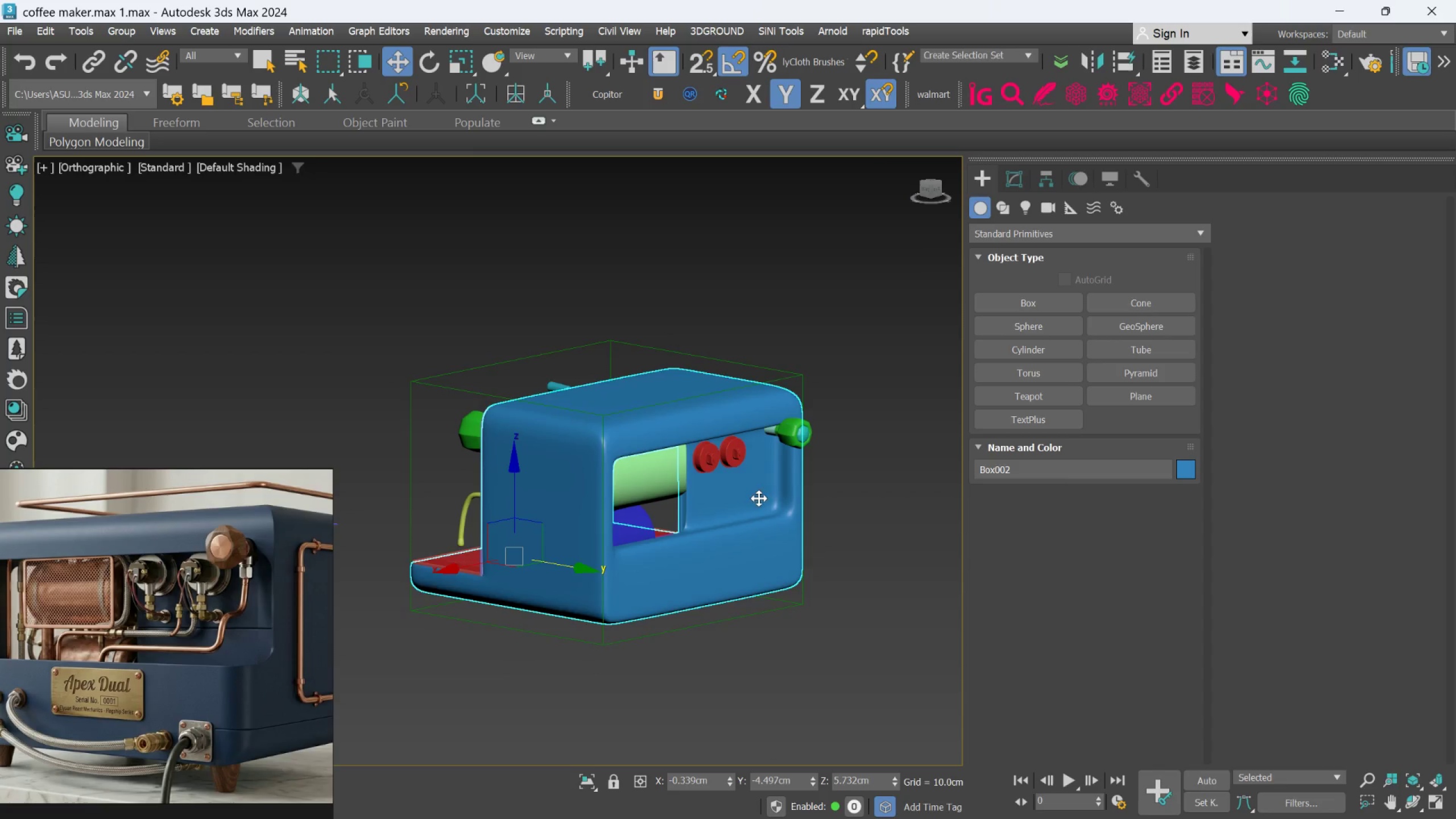 
hold_key(key=AltLeft, duration=1.53)
 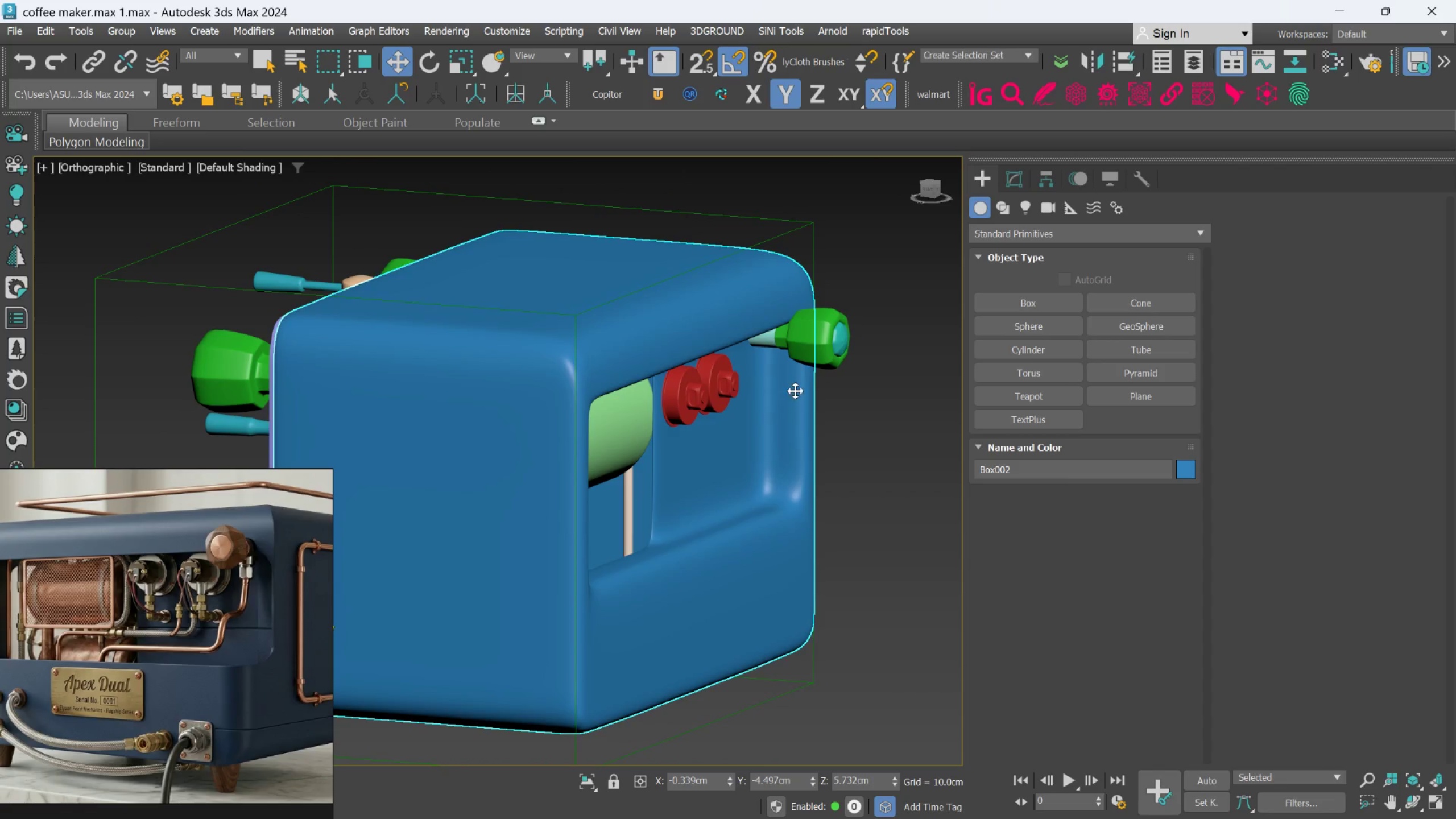 
scroll: coordinate [797, 371], scroll_direction: up, amount: 3.0
 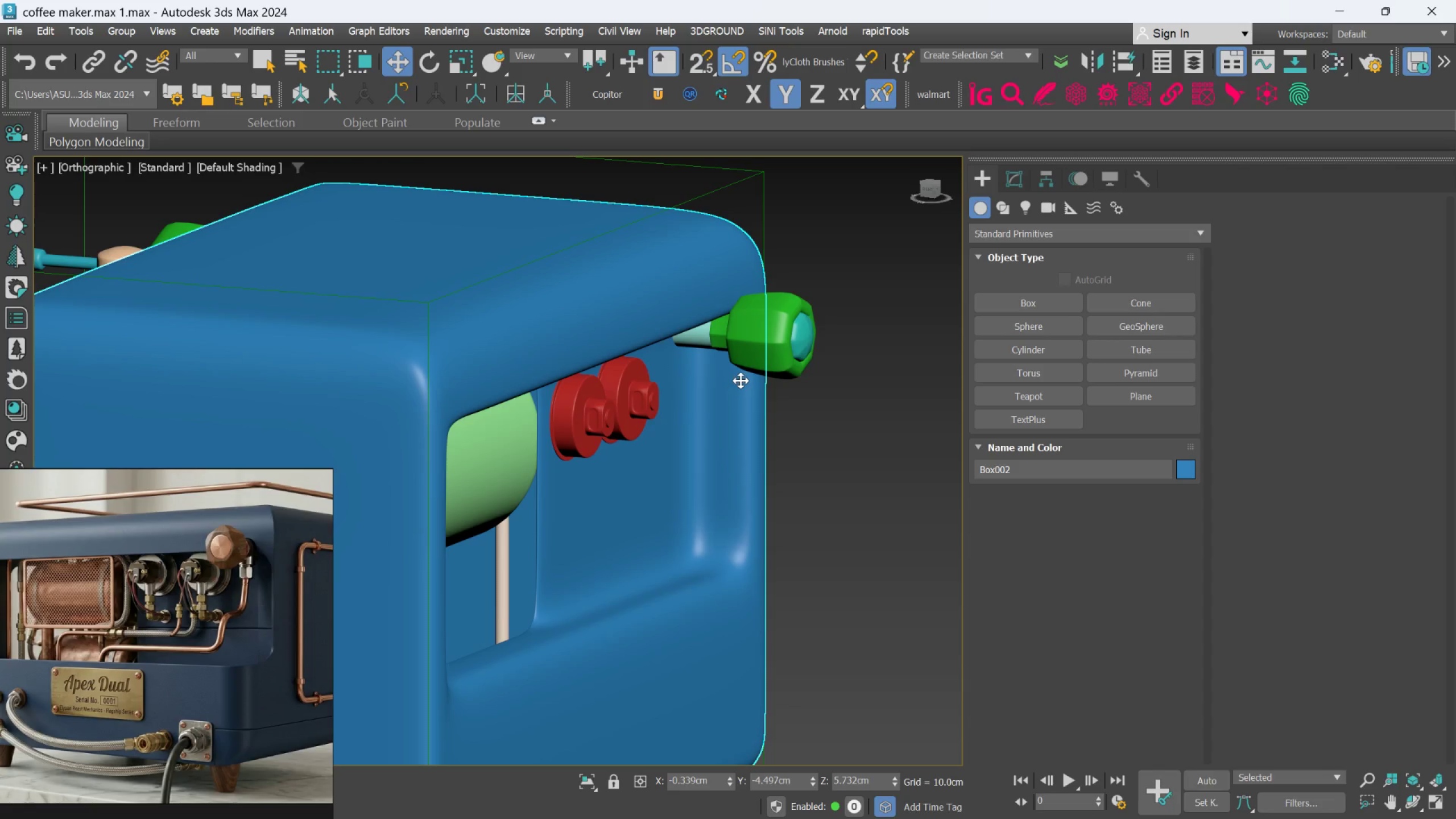 
hold_key(key=AltLeft, duration=0.45)
 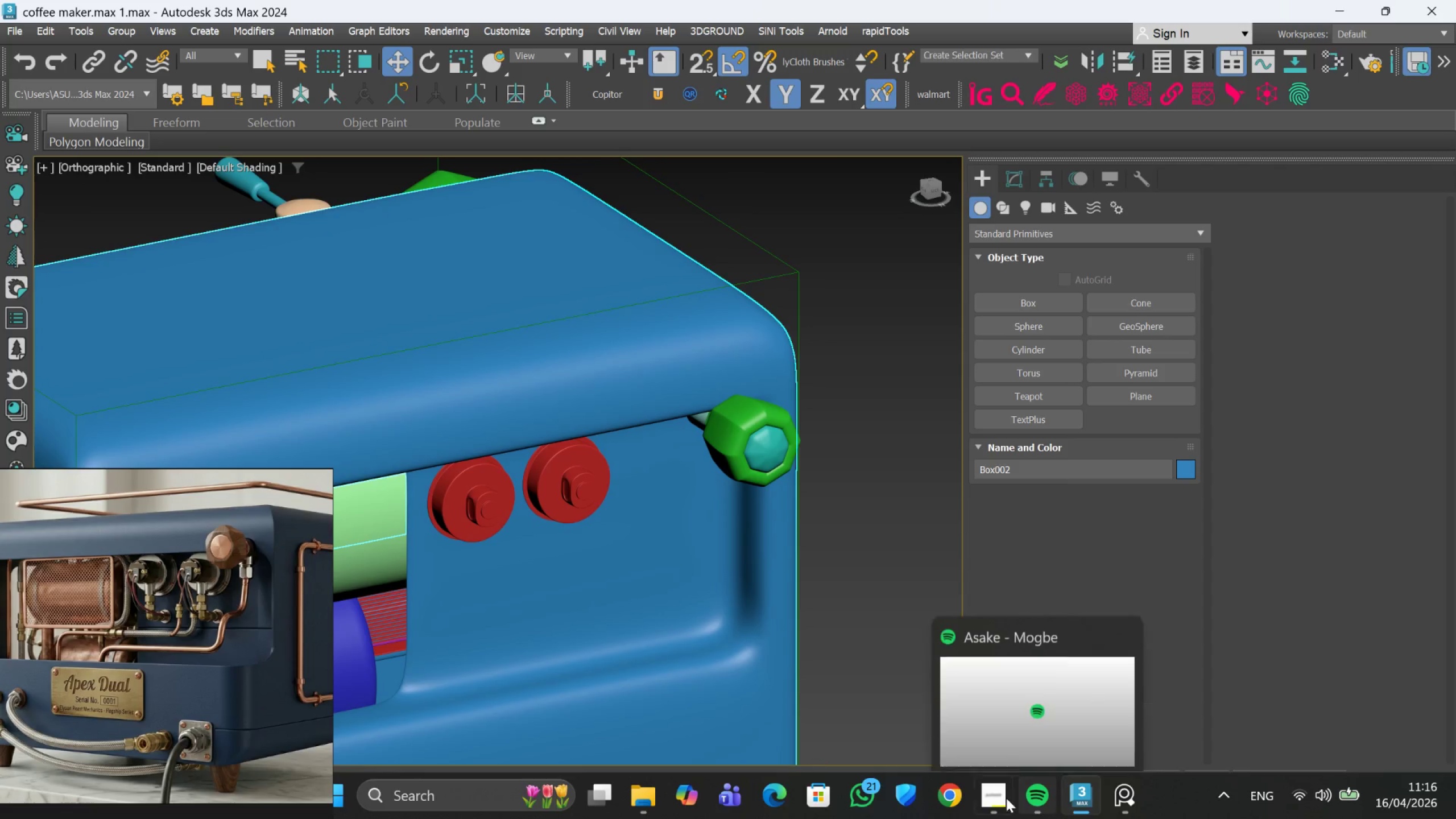 
left_click([972, 738])